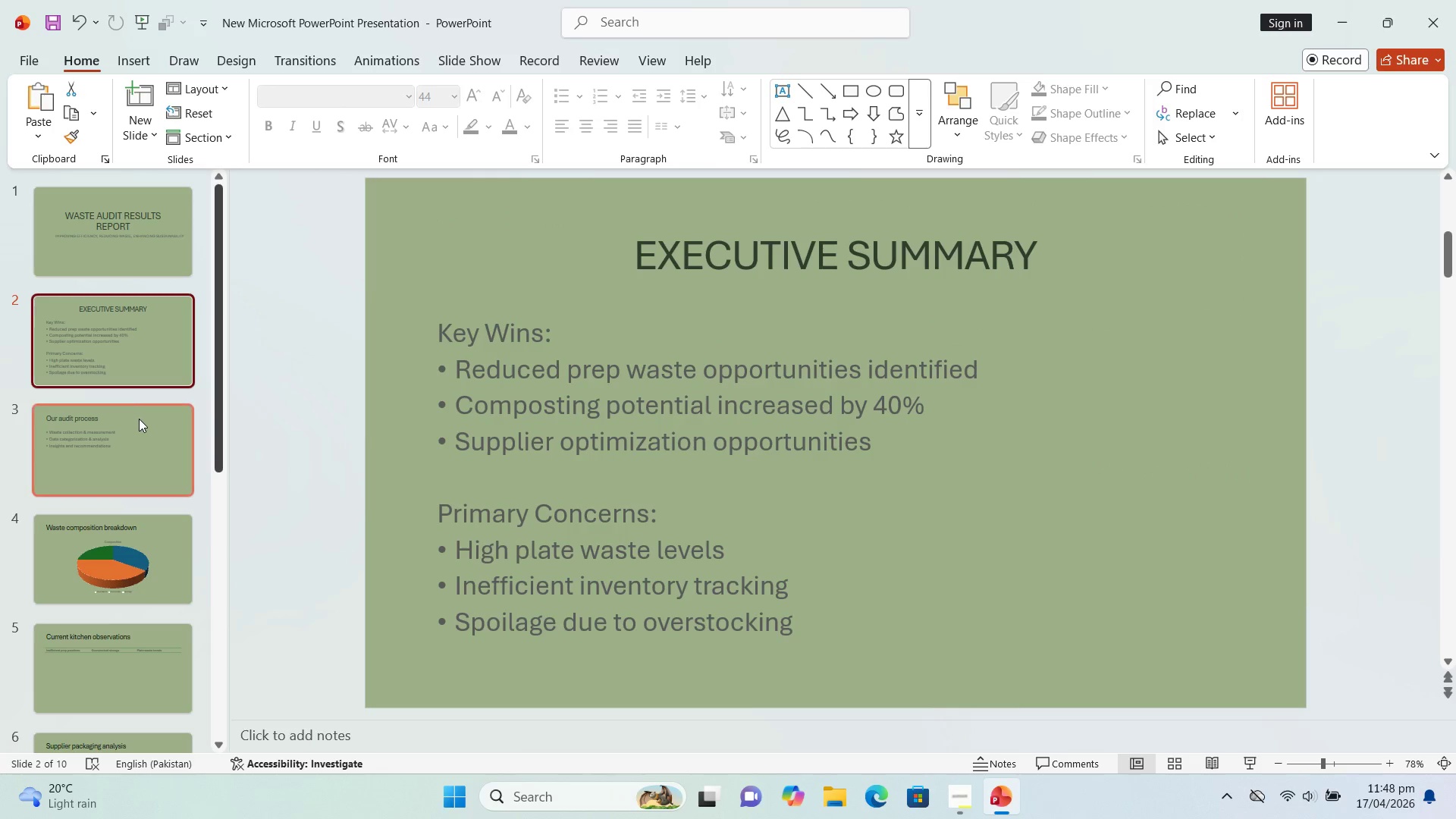 
left_click([139, 422])
 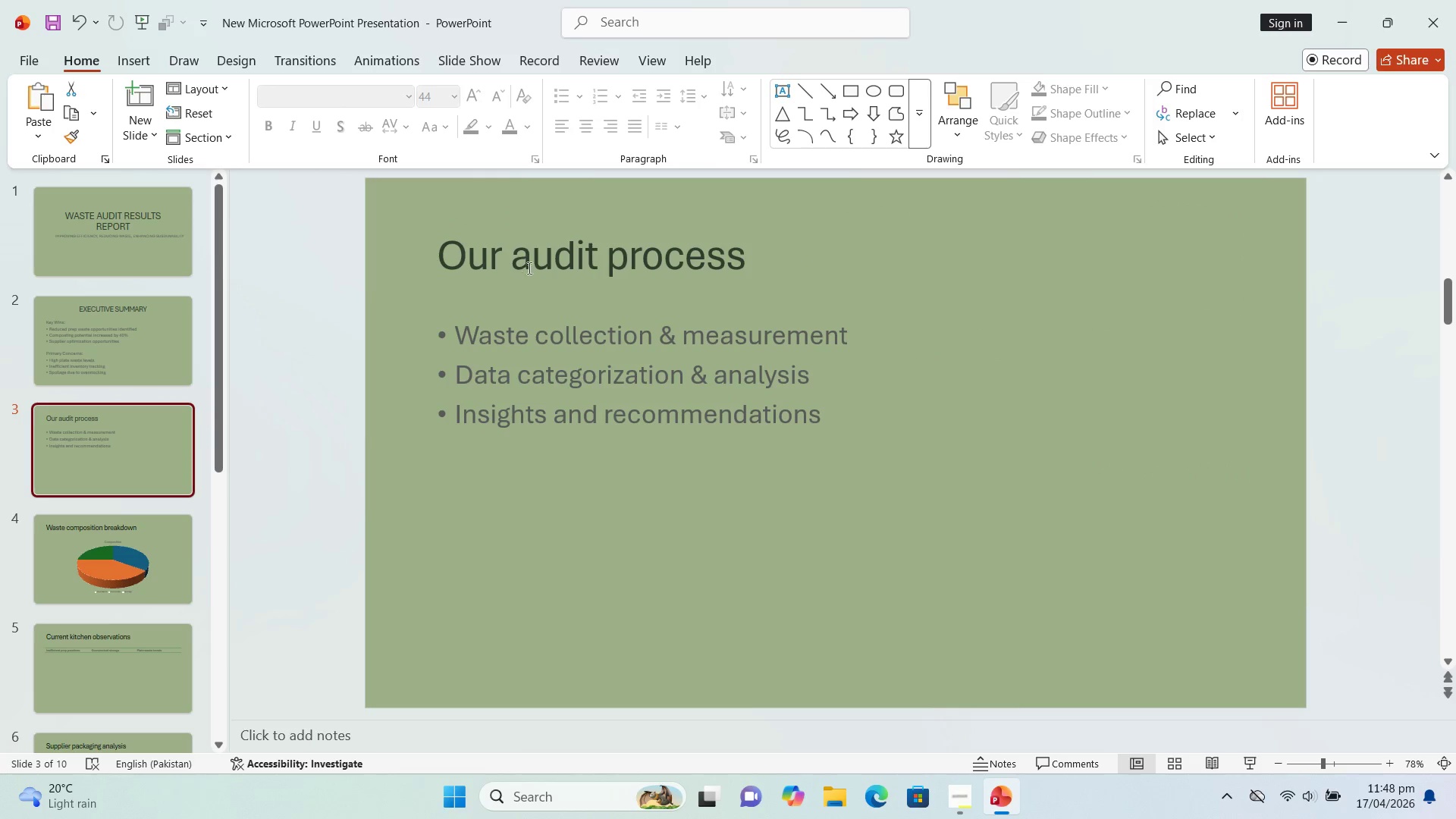 
left_click_drag(start_coordinate=[530, 260], to_coordinate=[535, 259])
 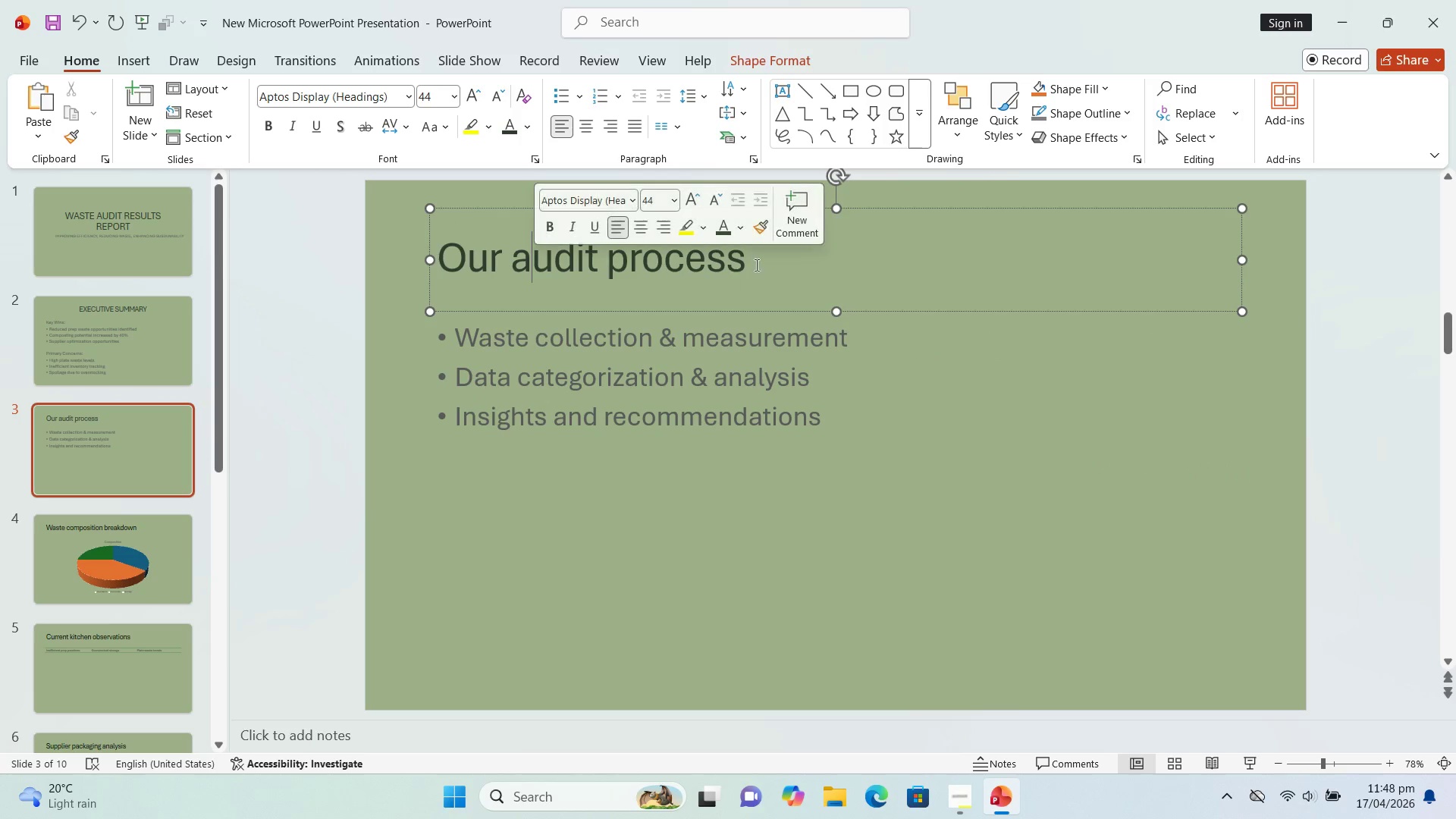 
left_click_drag(start_coordinate=[756, 264], to_coordinate=[460, 242])
 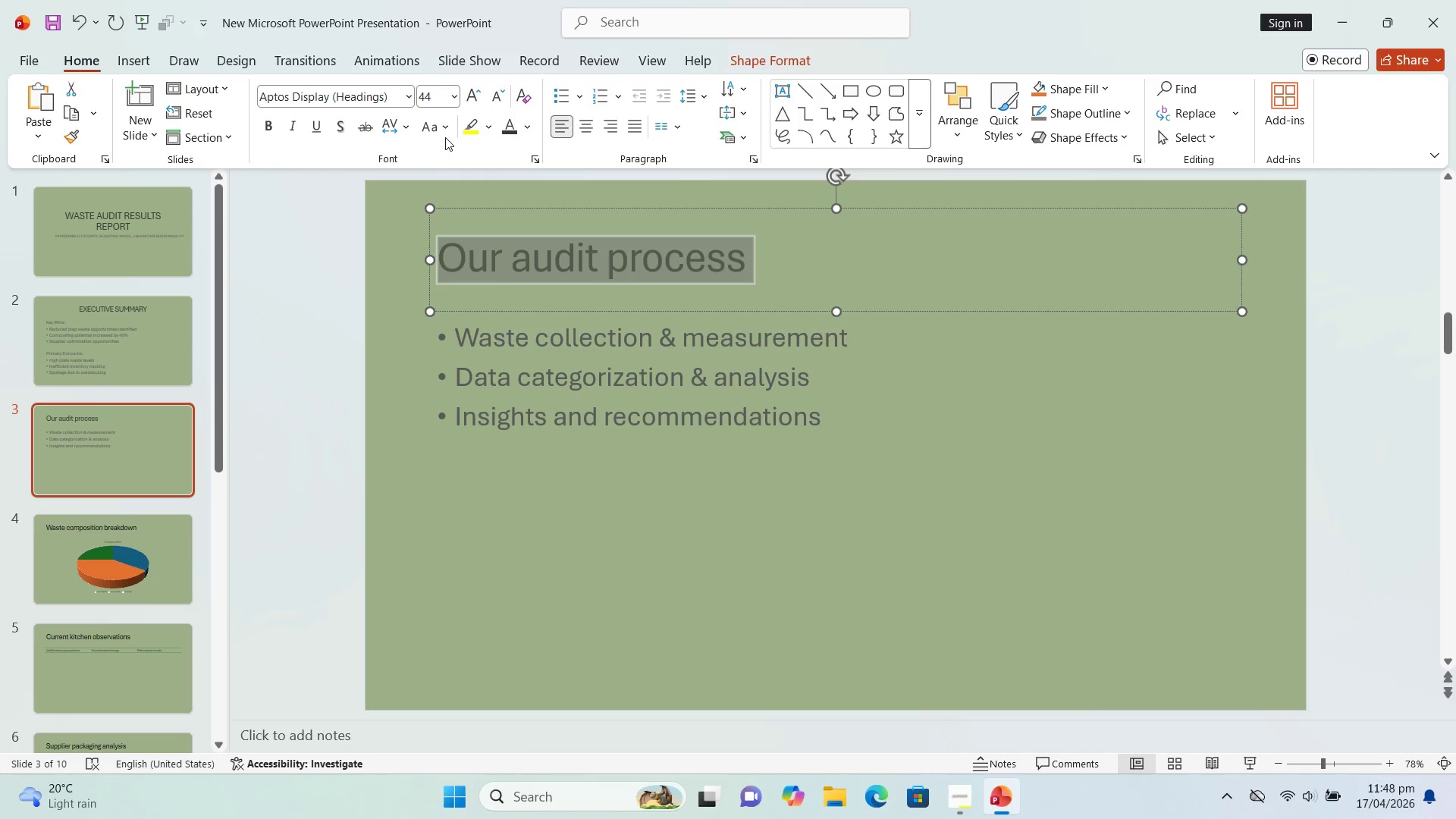 
left_click([446, 134])
 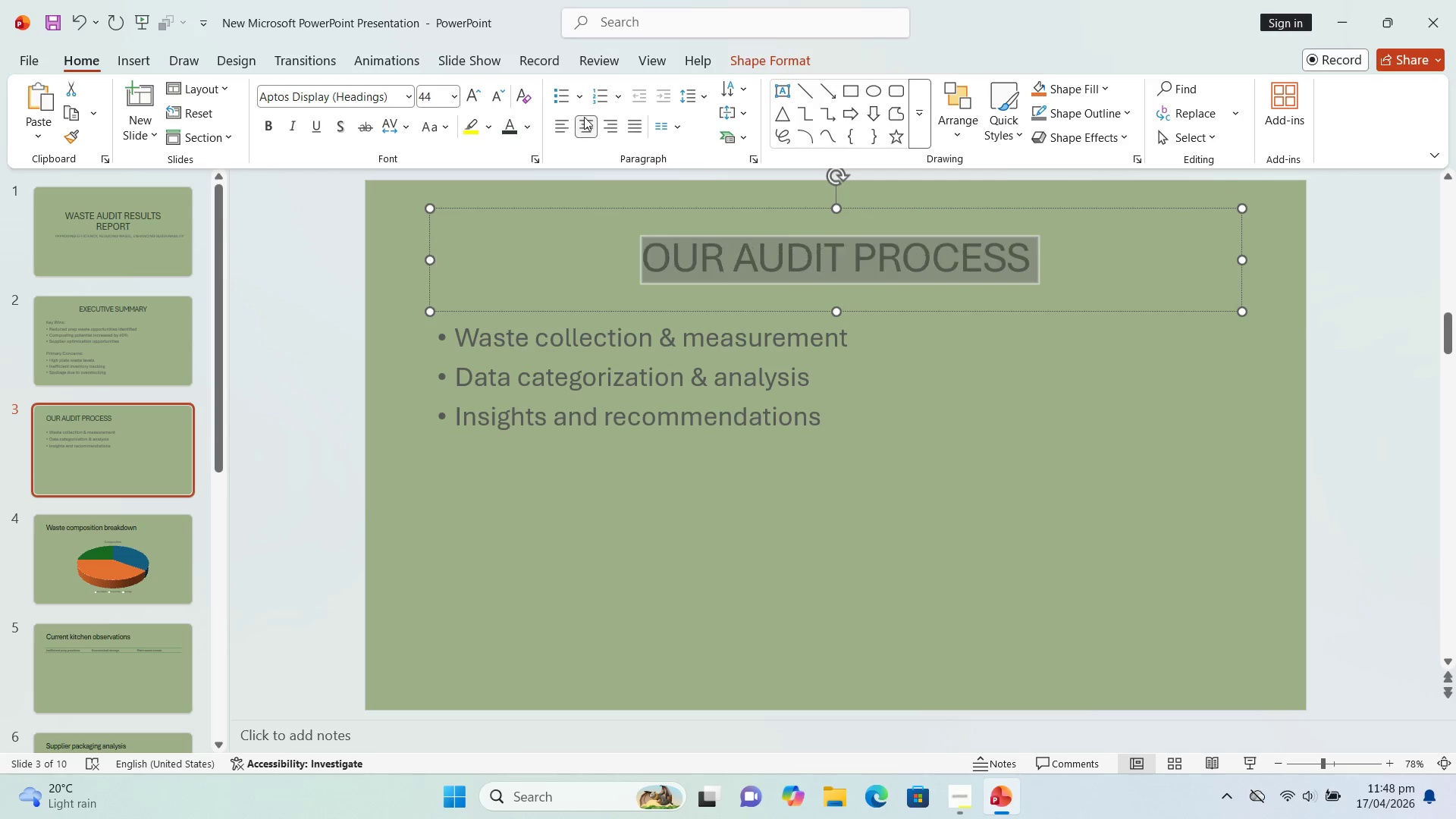 
left_click([751, 398])
 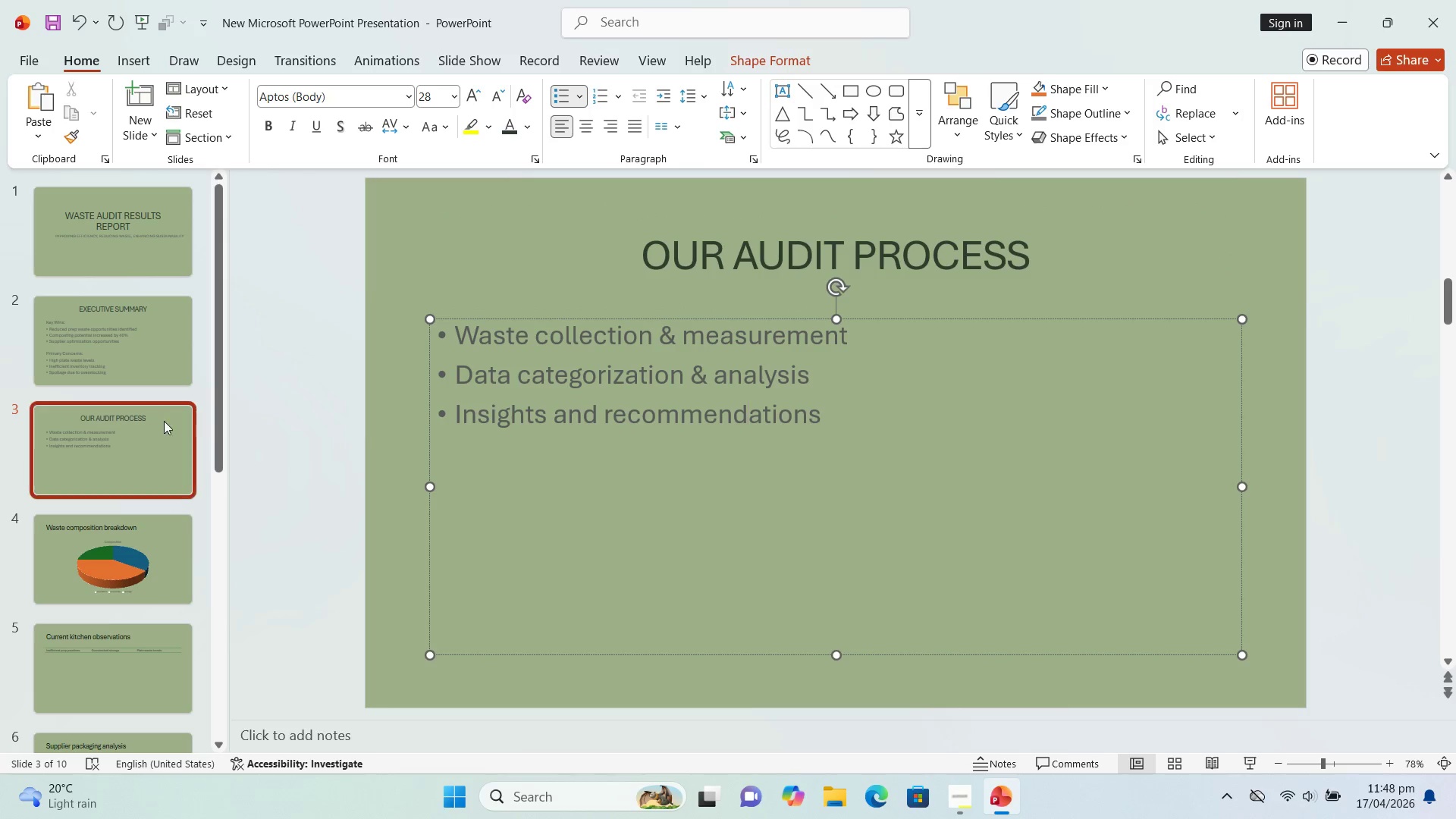 
left_click([159, 444])
 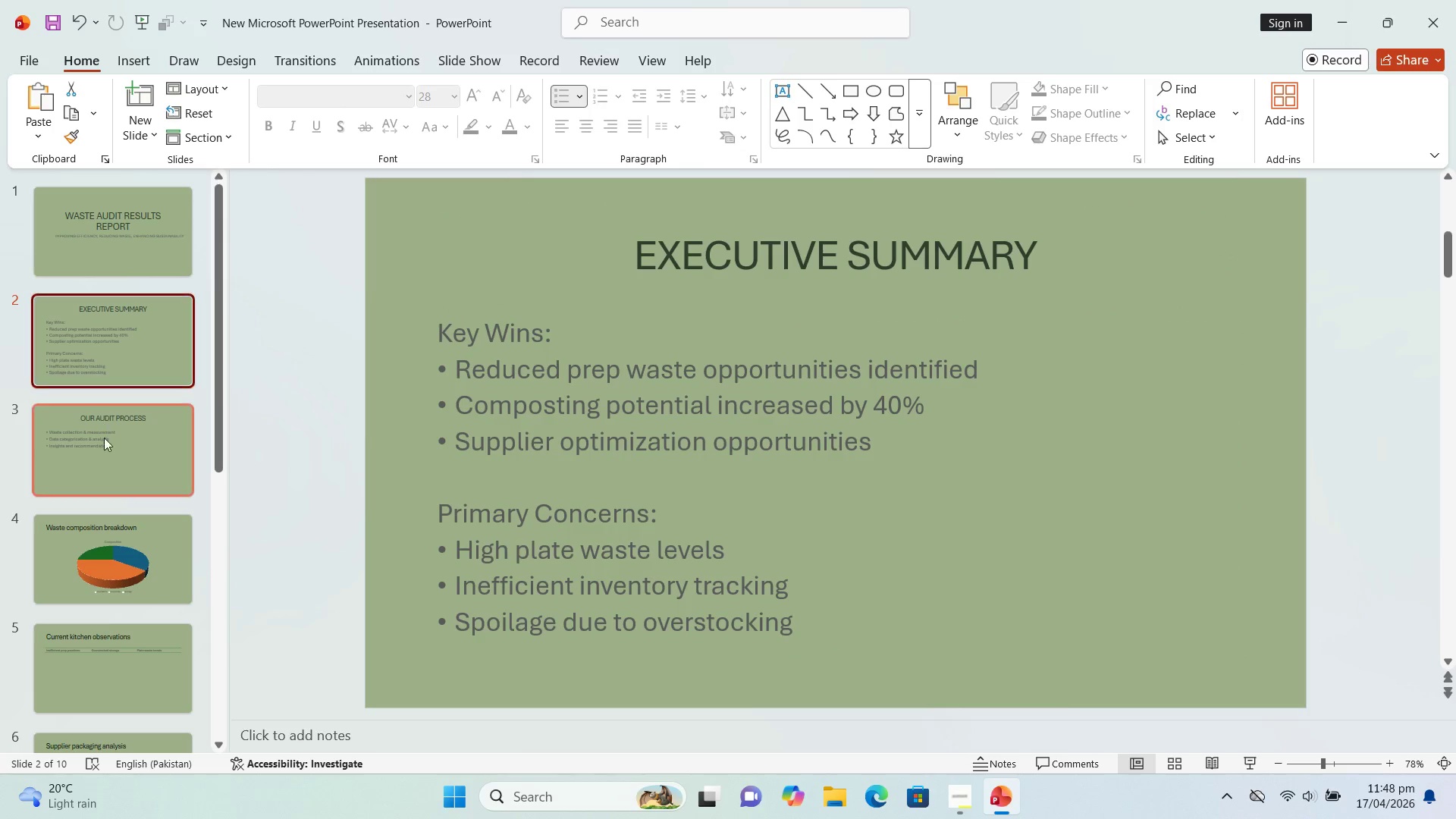 
left_click([106, 452])
 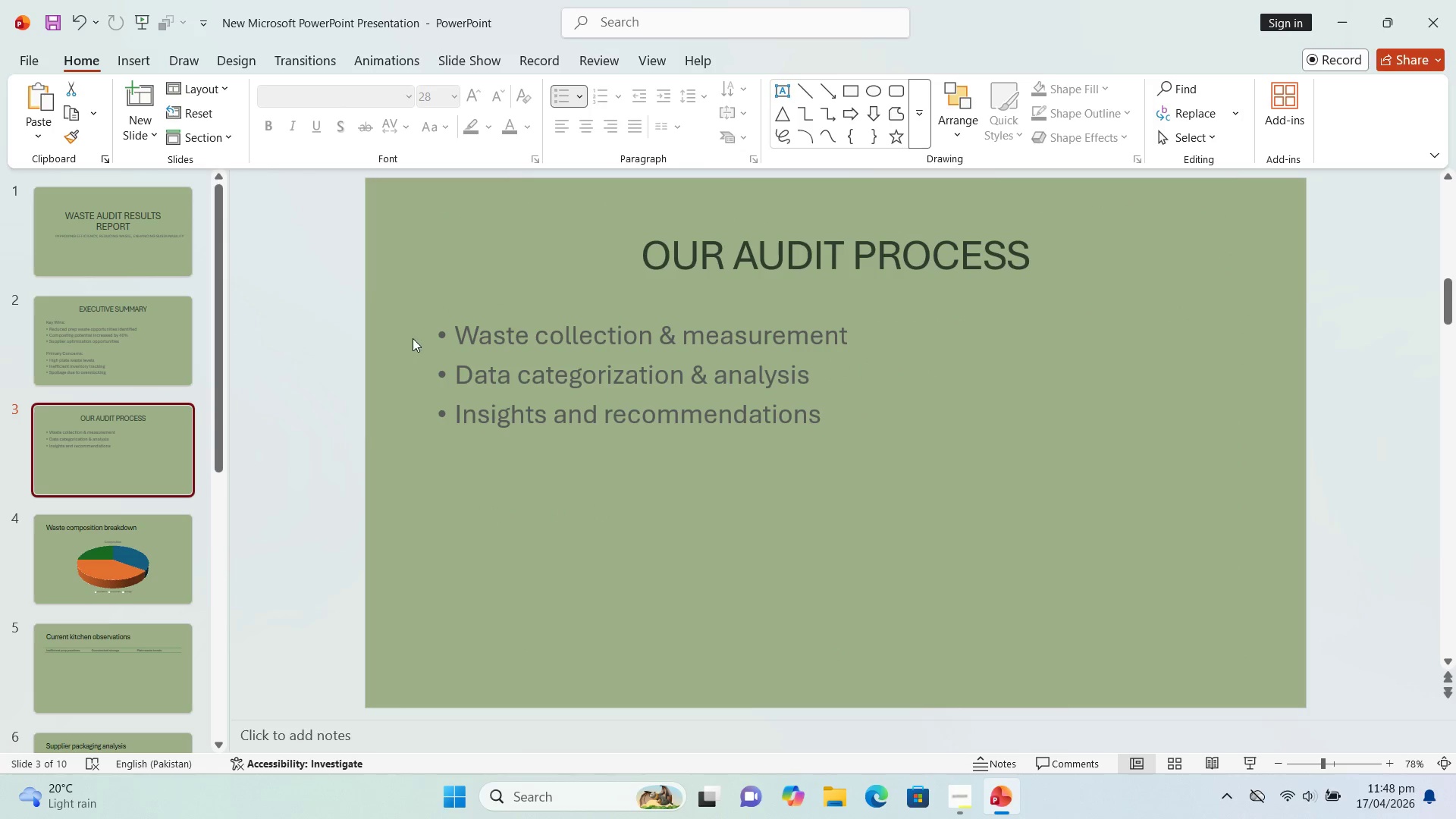 
left_click_drag(start_coordinate=[455, 329], to_coordinate=[839, 404])
 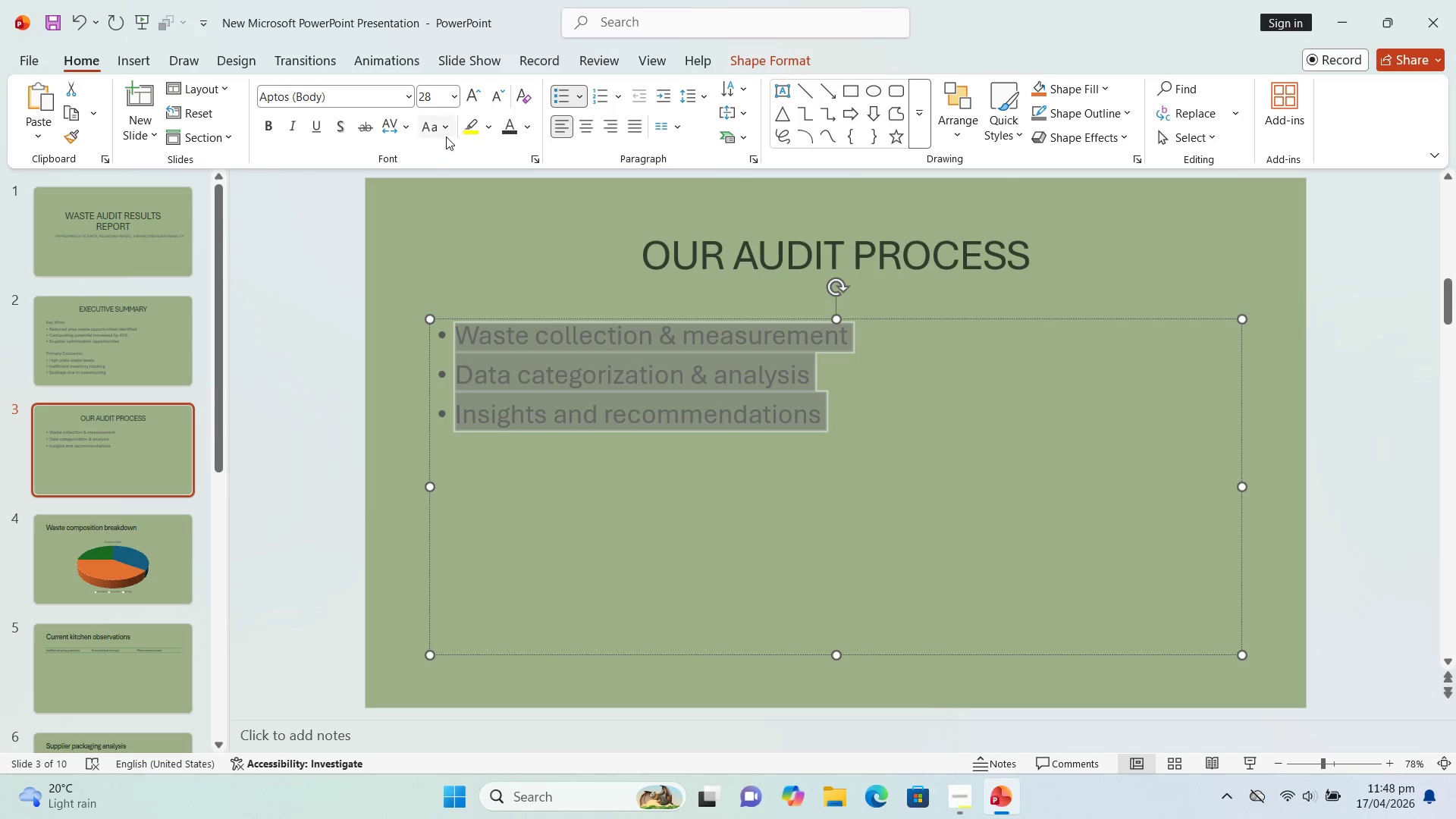 
left_click([446, 132])
 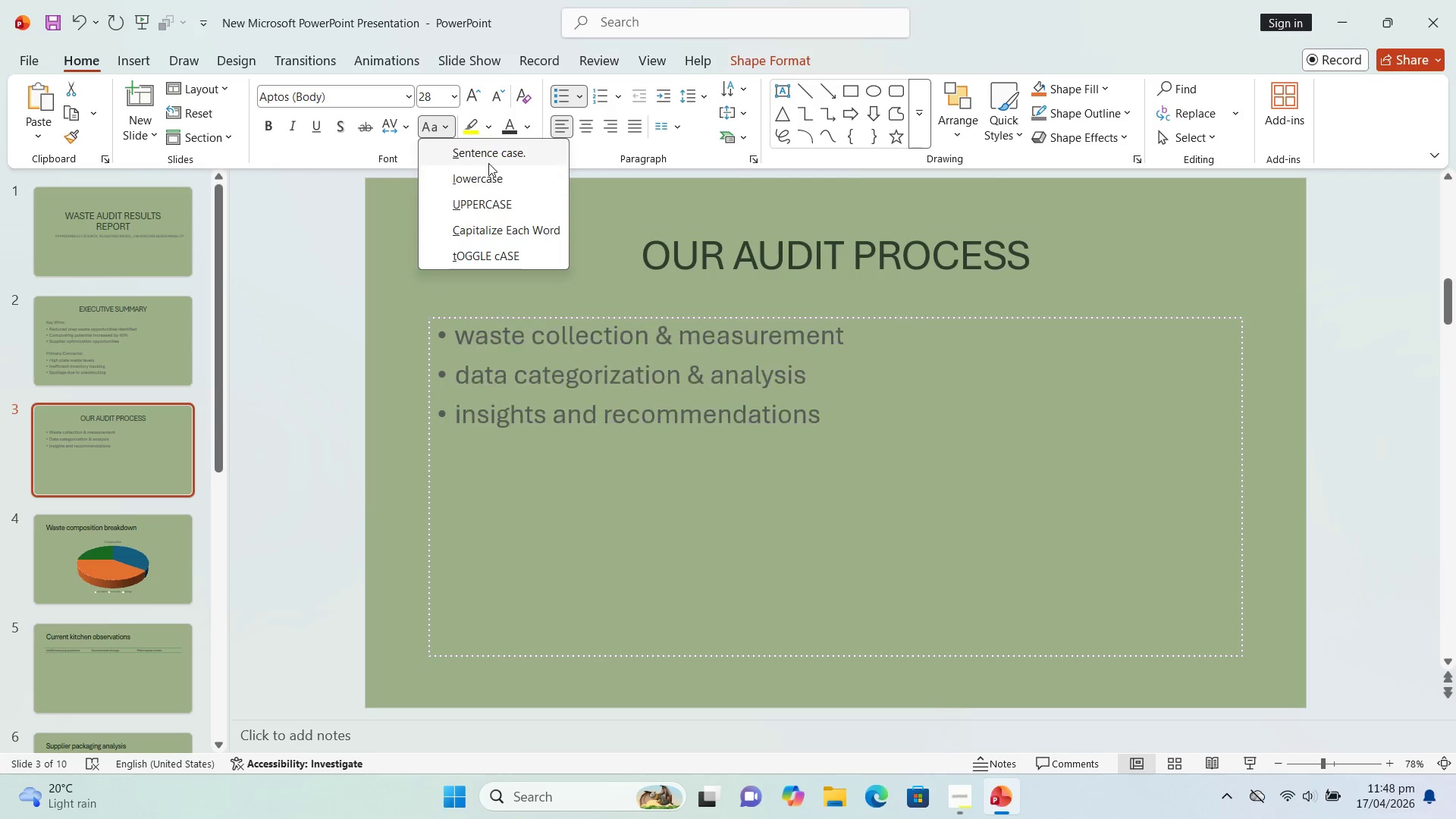 
left_click([491, 152])
 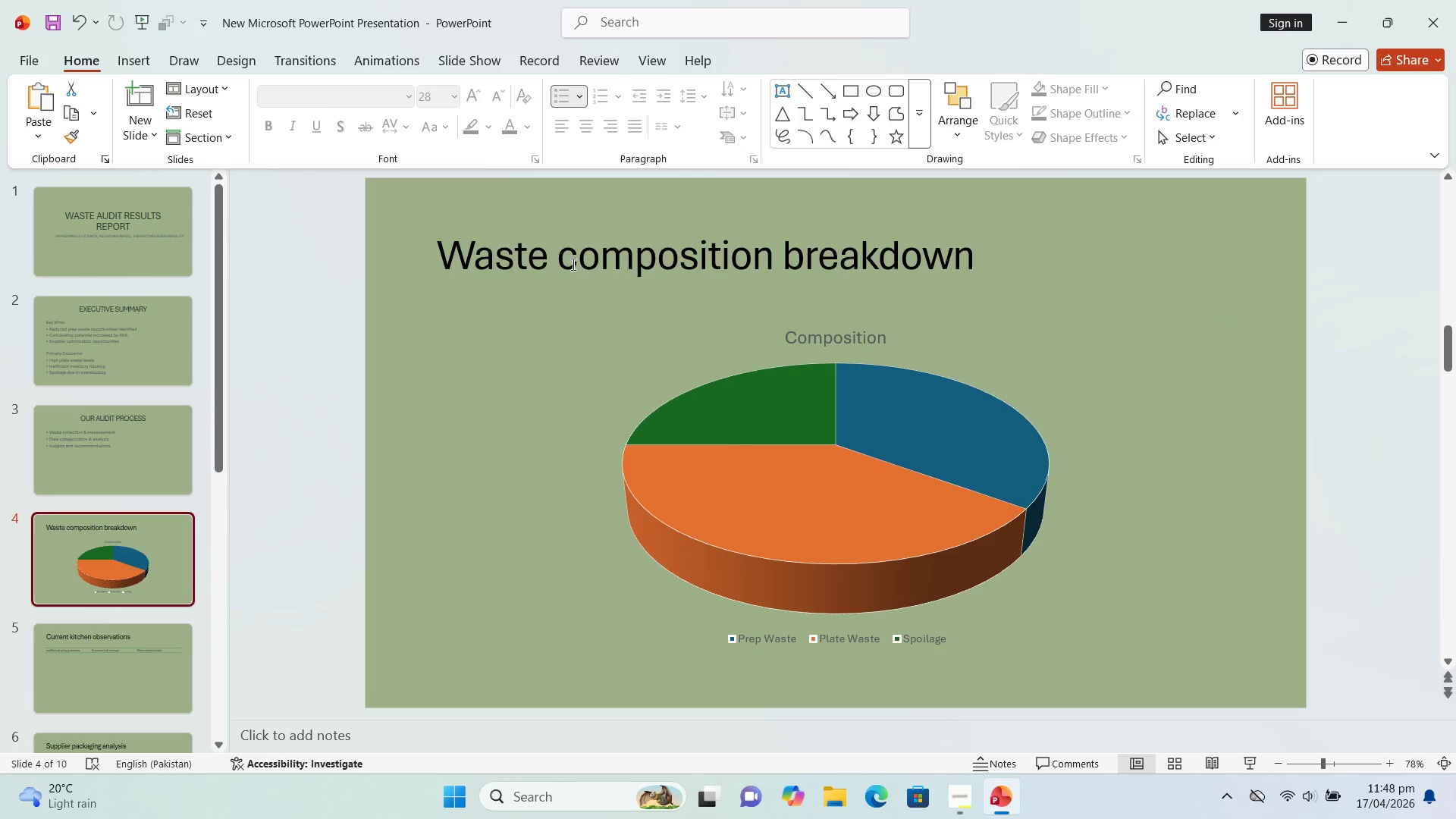 
wait(5.81)
 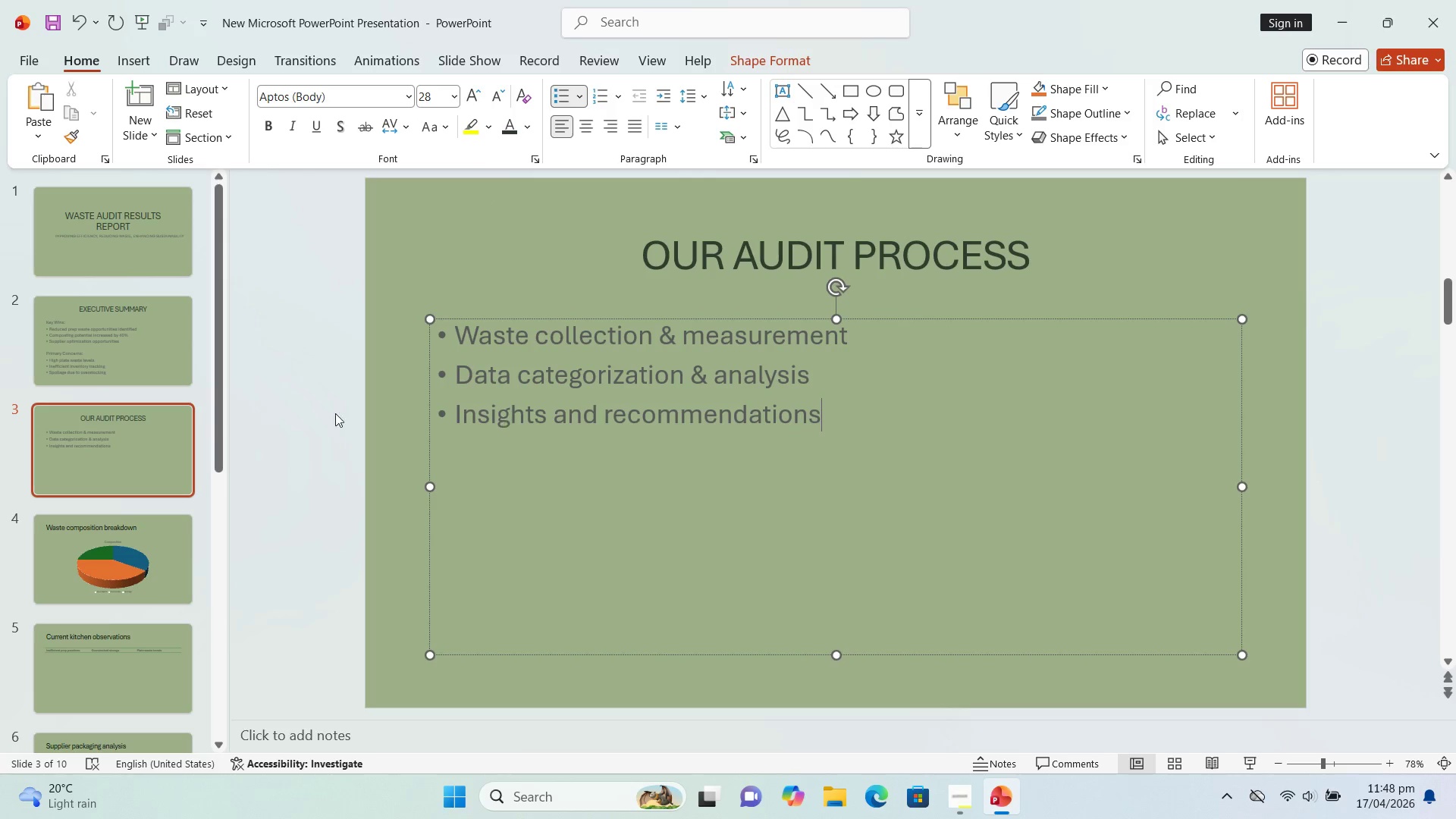 
left_click_drag(start_coordinate=[438, 256], to_coordinate=[854, 251])
 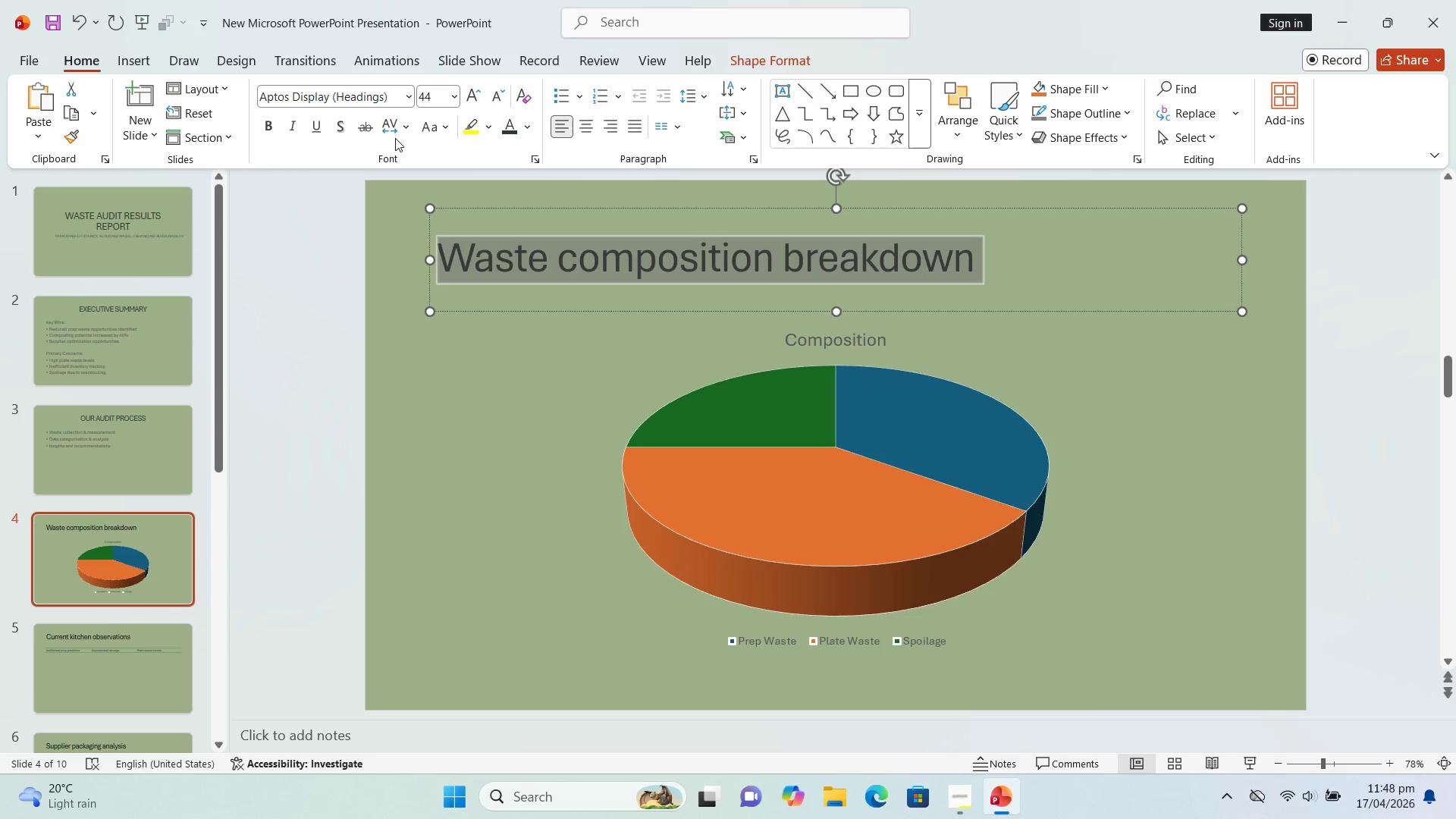 
left_click([441, 124])
 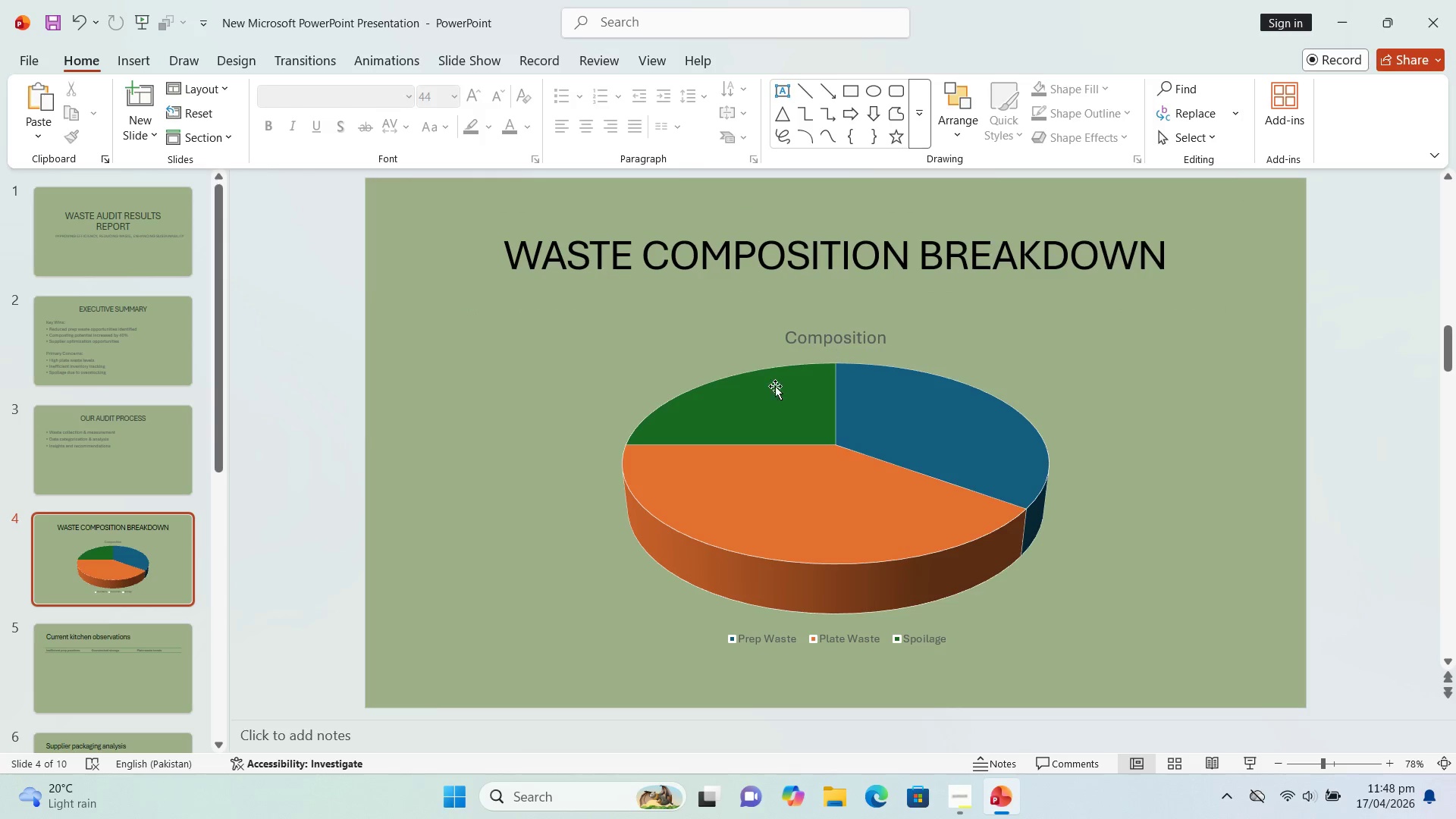 
wait(7.78)
 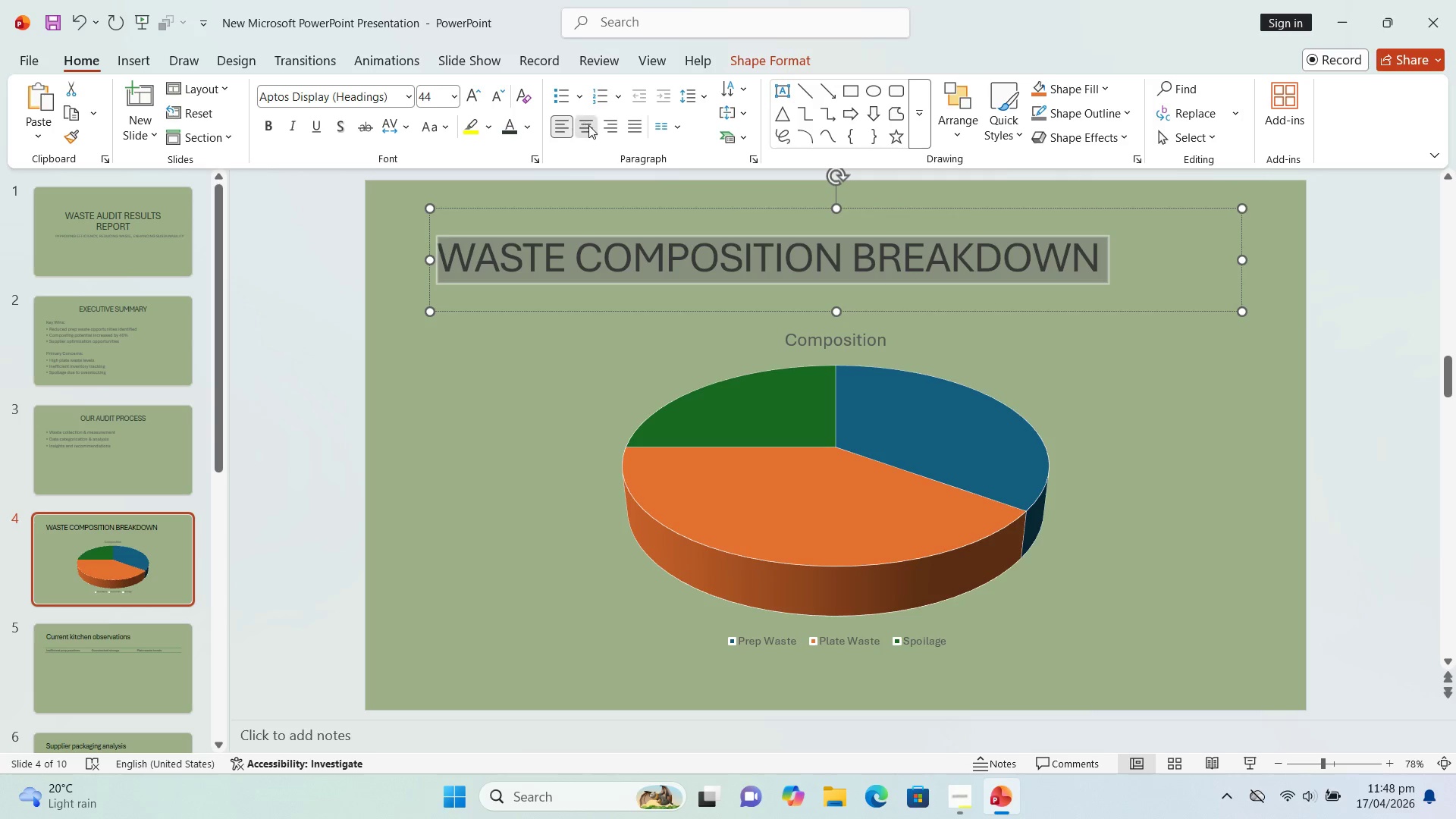 
left_click_drag(start_coordinate=[218, 431], to_coordinate=[228, 530])
 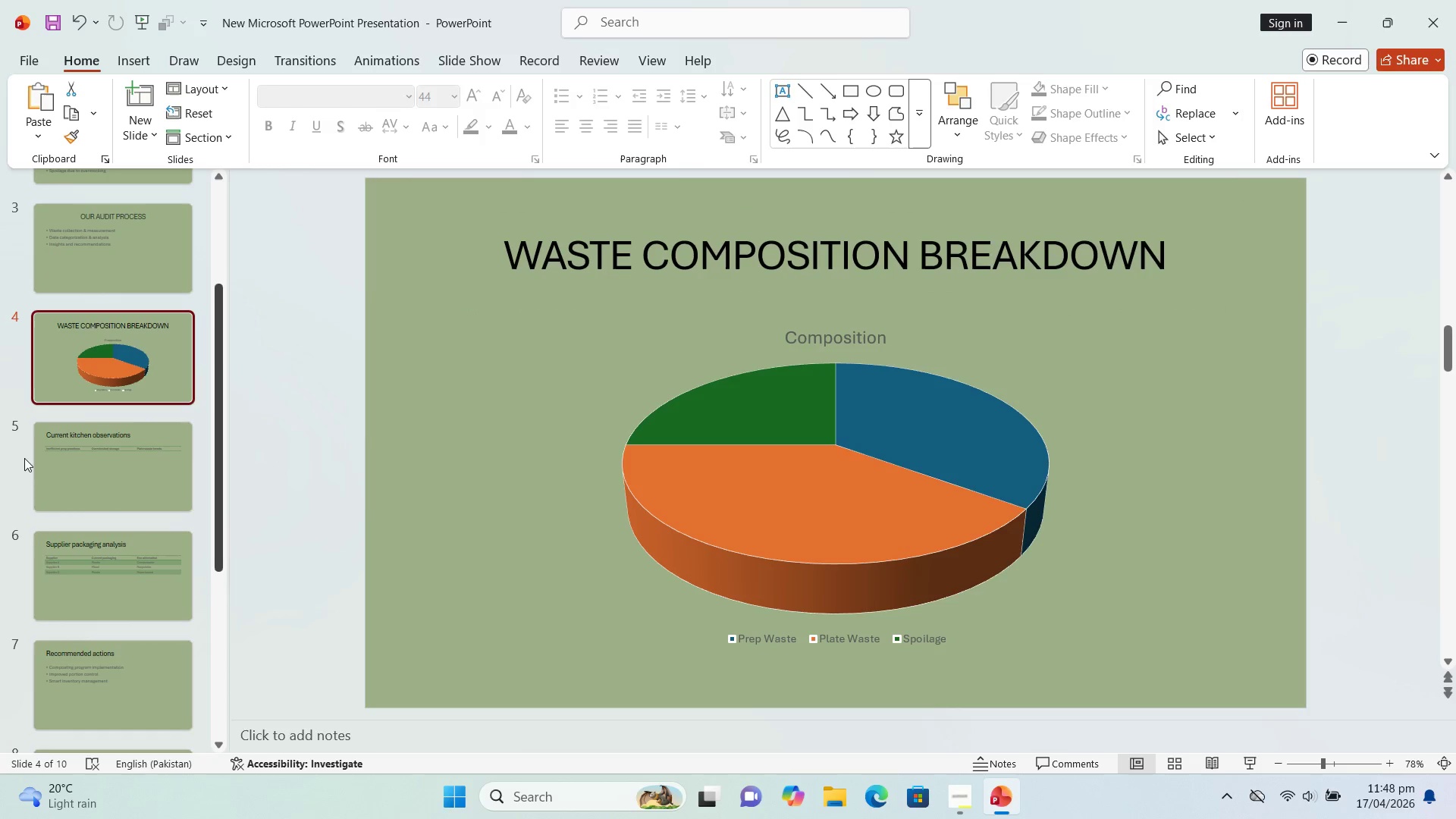 
left_click([108, 463])
 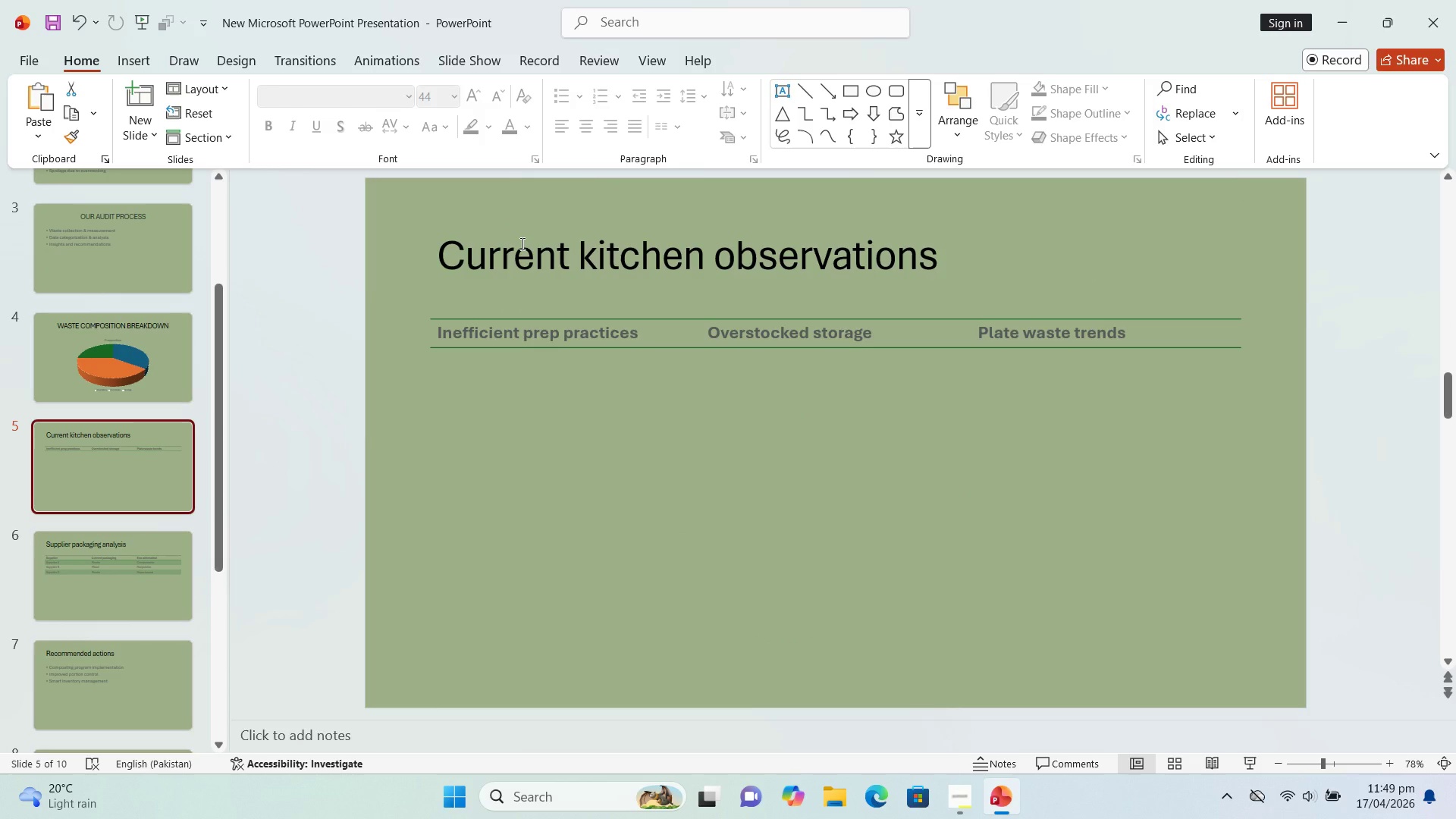 
left_click([521, 243])
 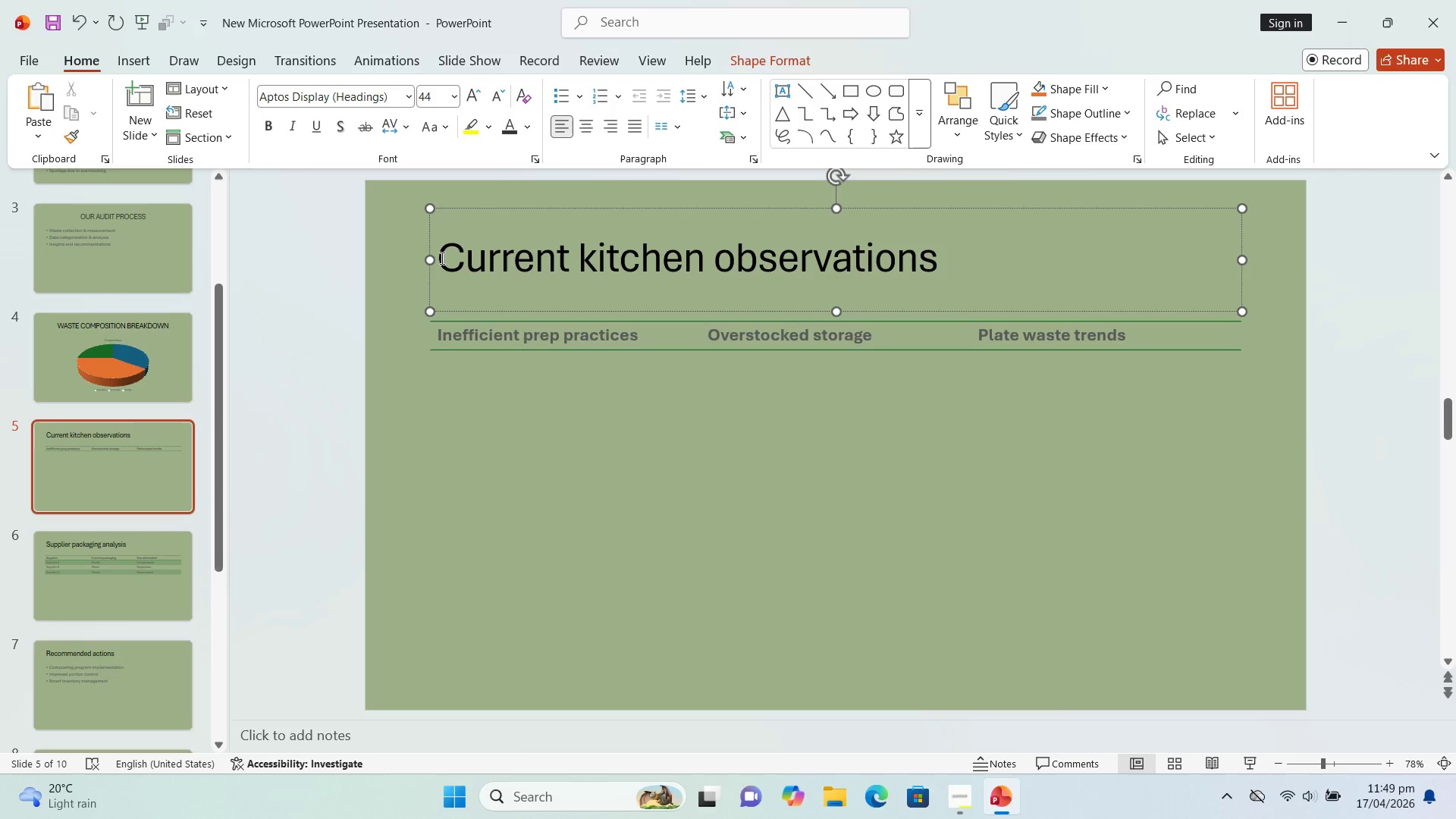 
left_click_drag(start_coordinate=[440, 256], to_coordinate=[814, 246])
 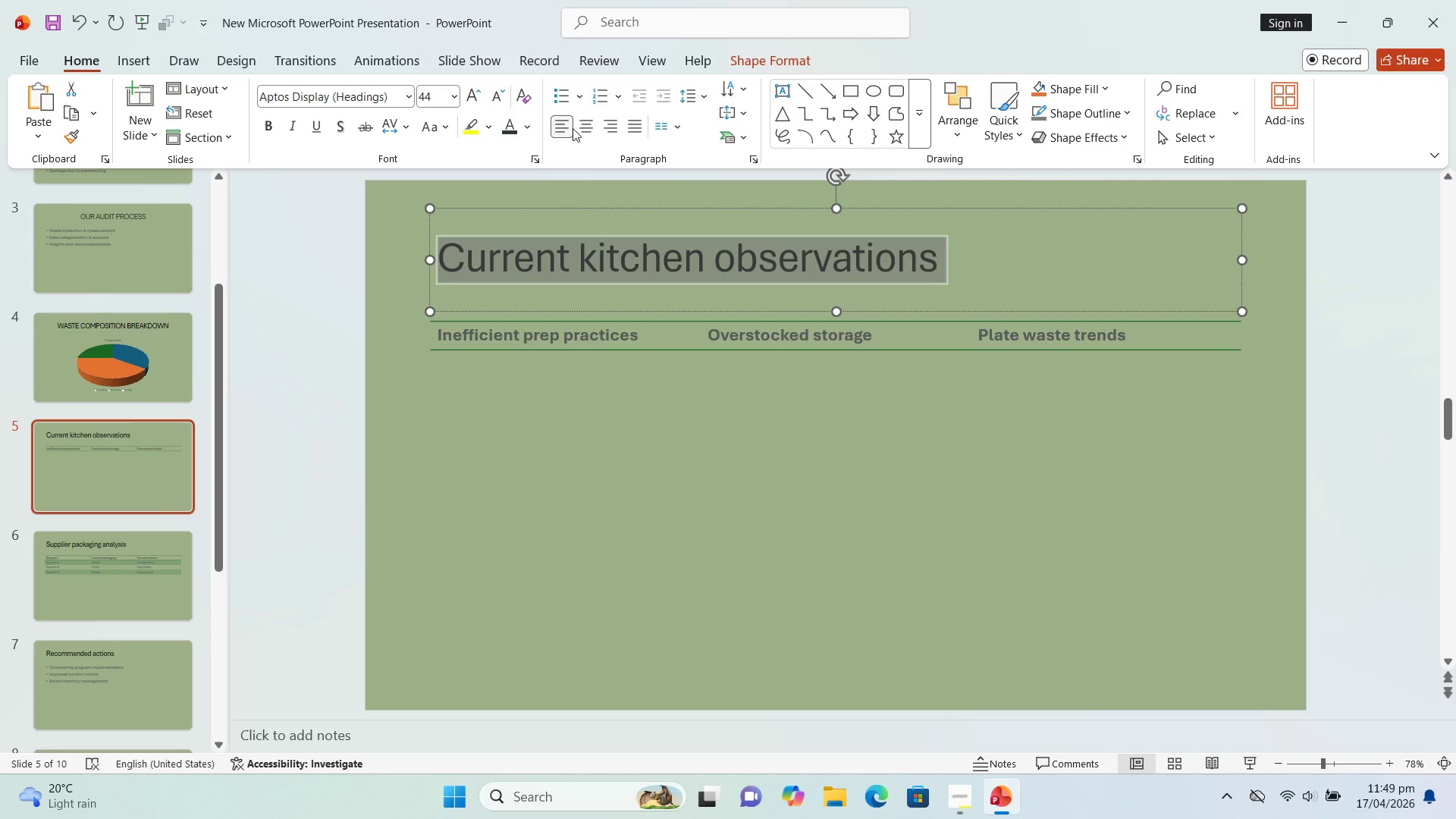 
mouse_move([450, 88])
 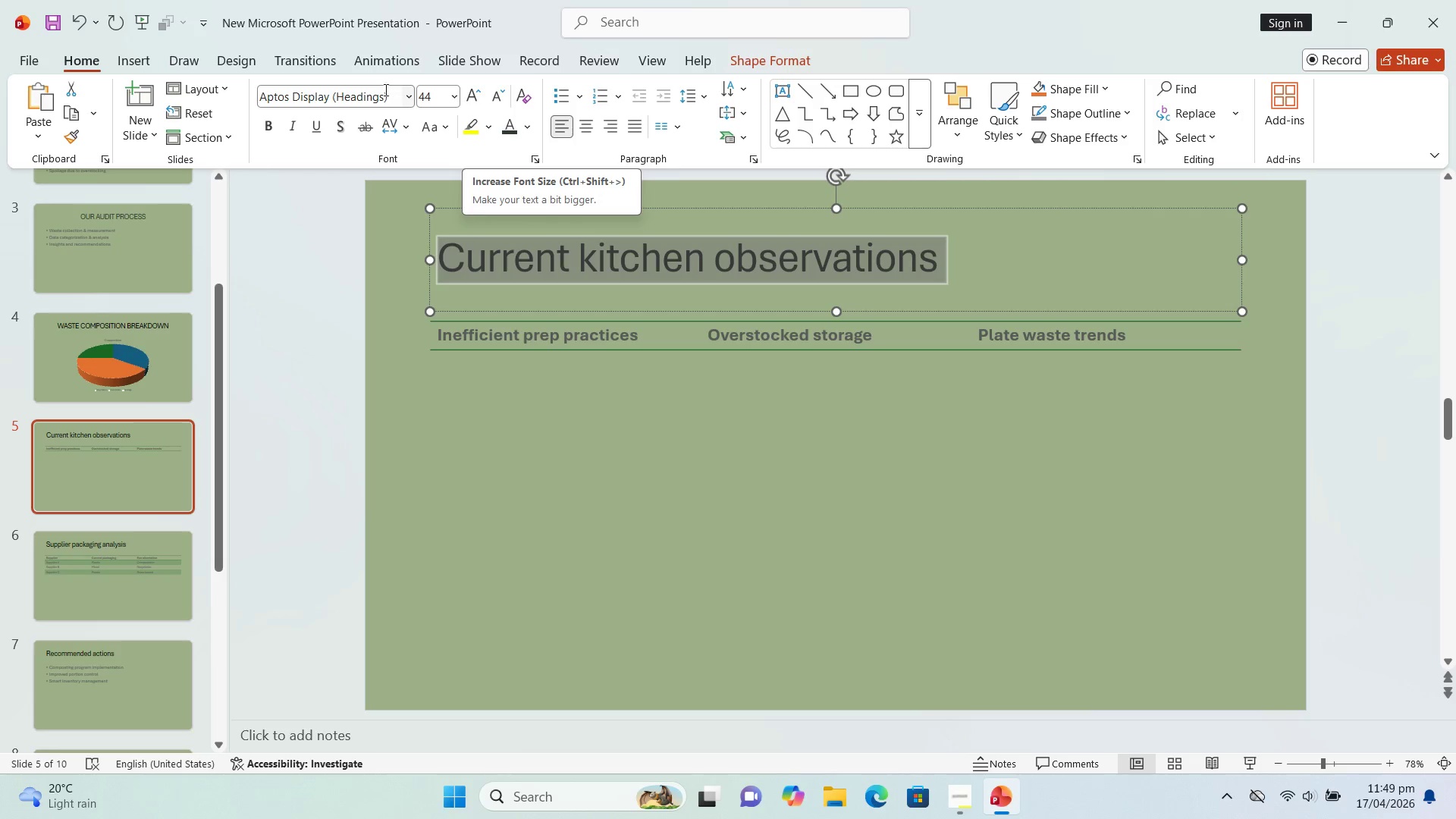 
mouse_move([375, 97])
 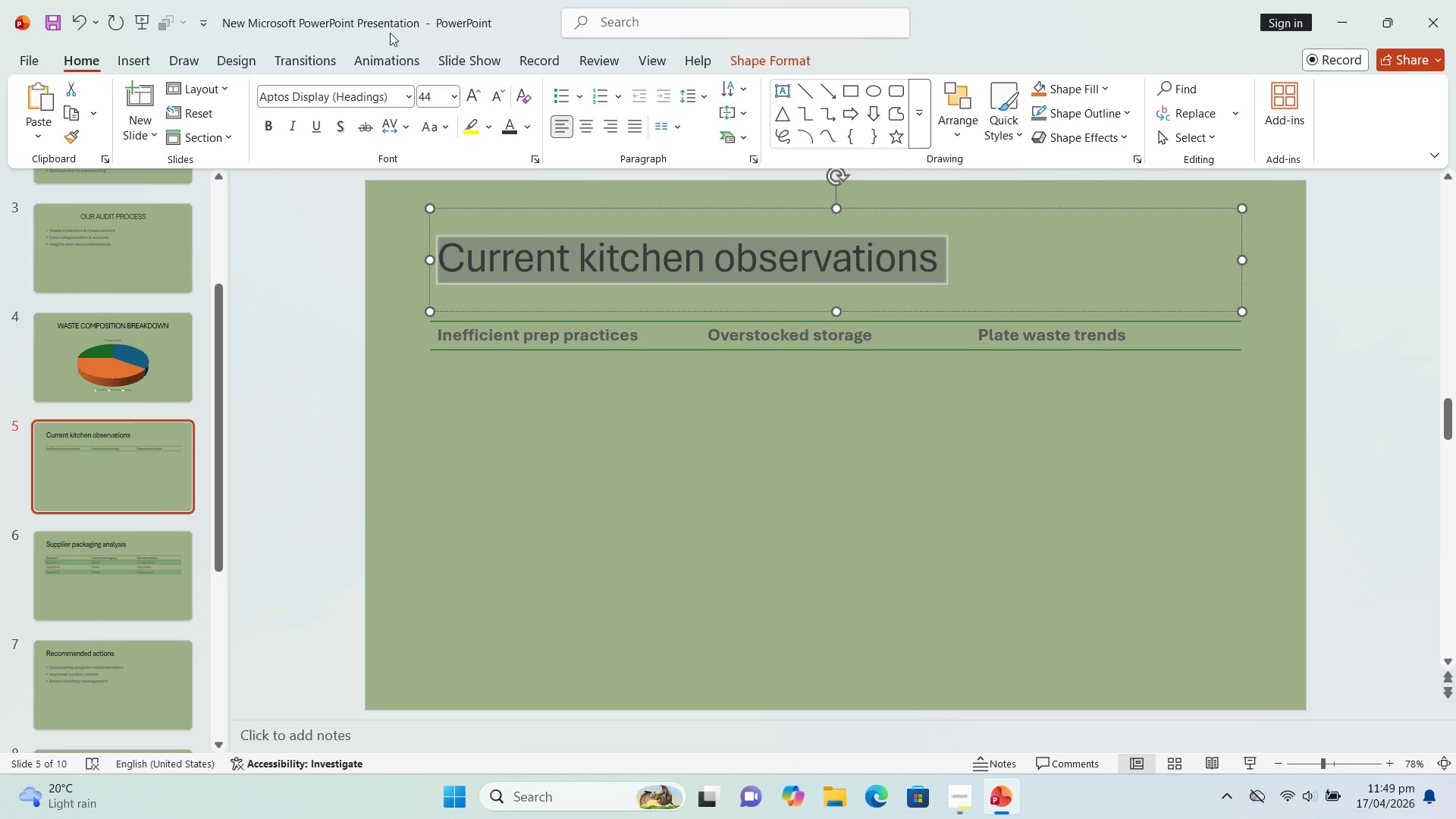 
wait(7.64)
 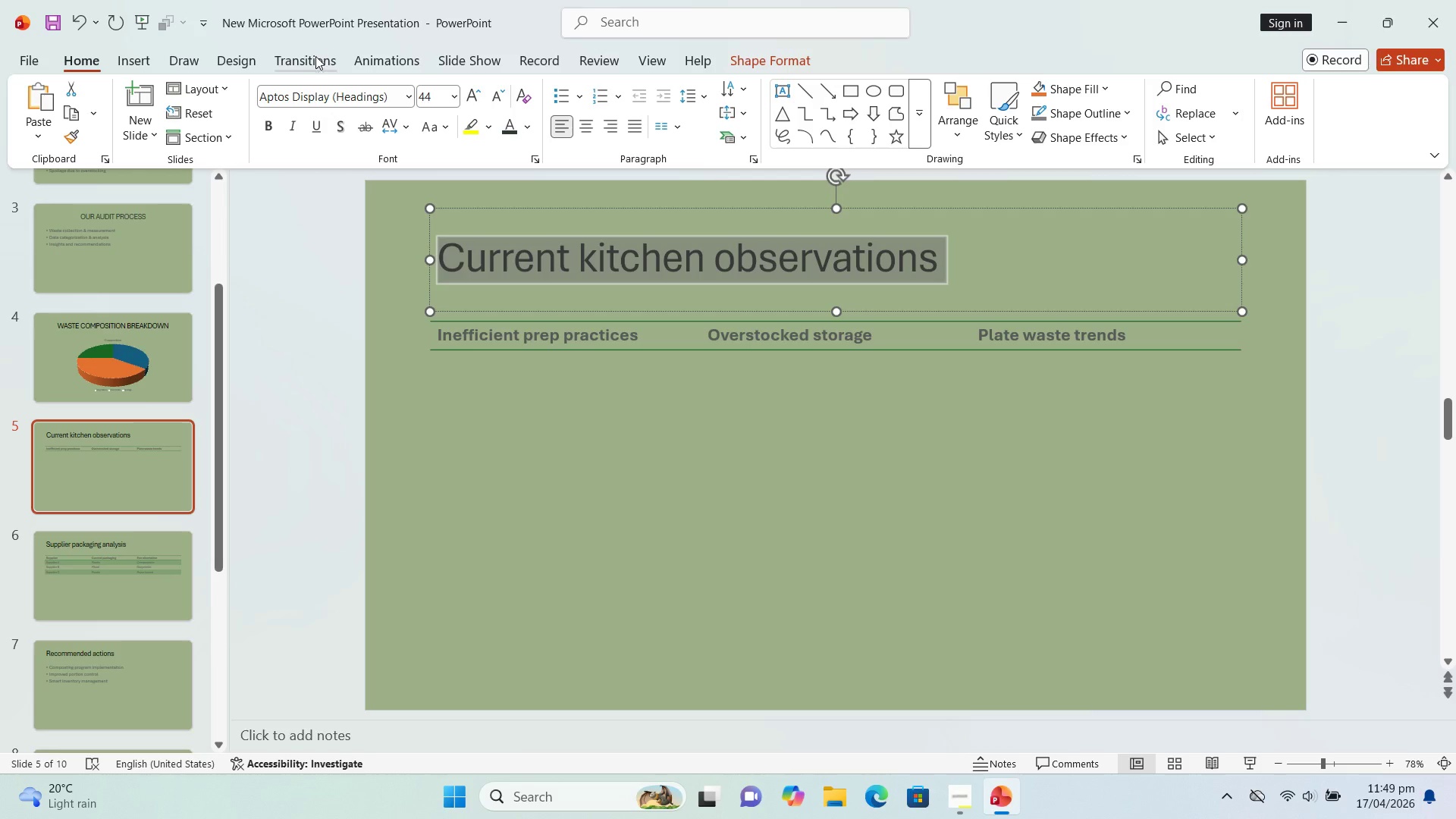 
left_click_drag(start_coordinate=[435, 130], to_coordinate=[431, 131])
 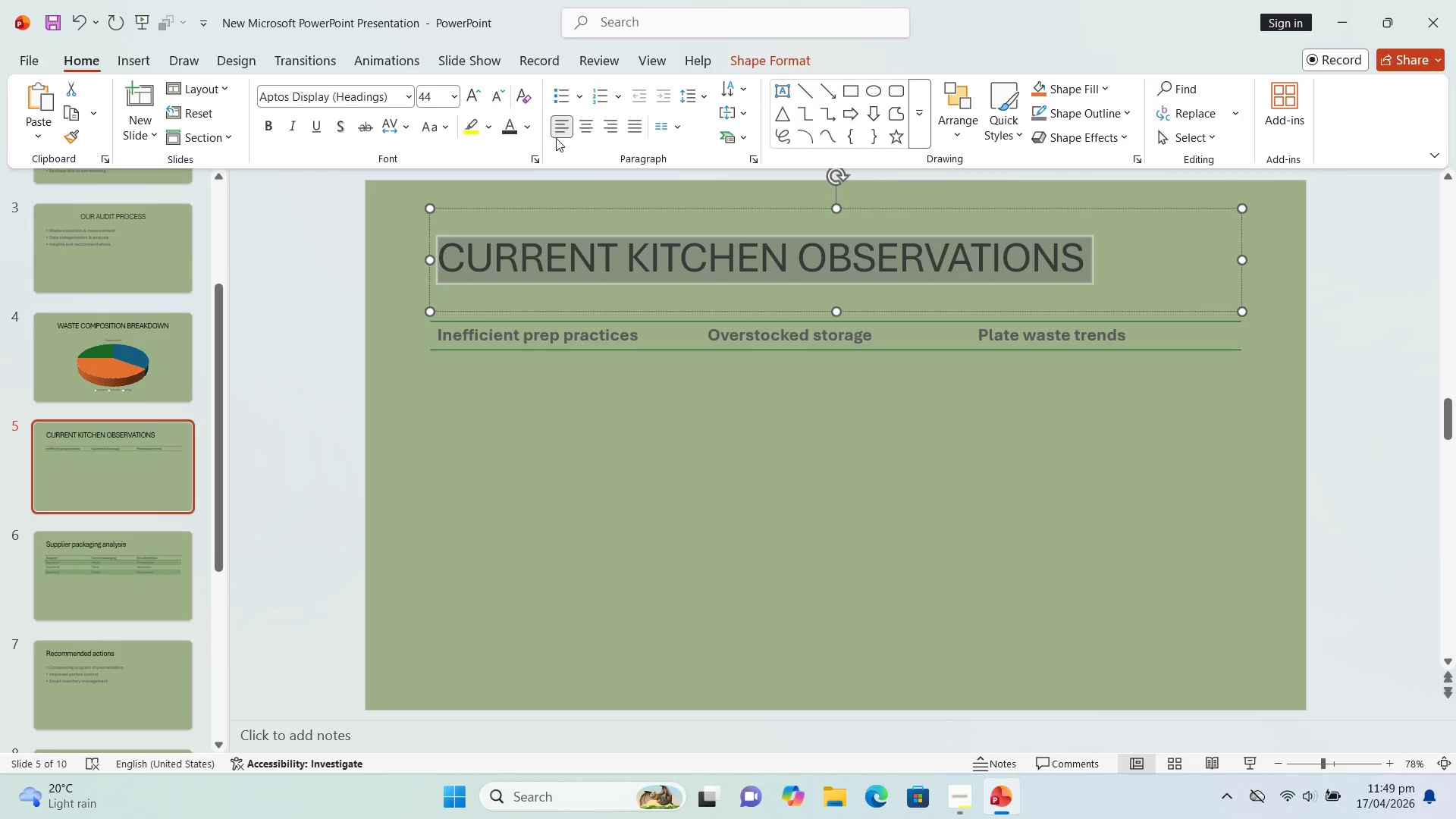 
left_click([586, 128])
 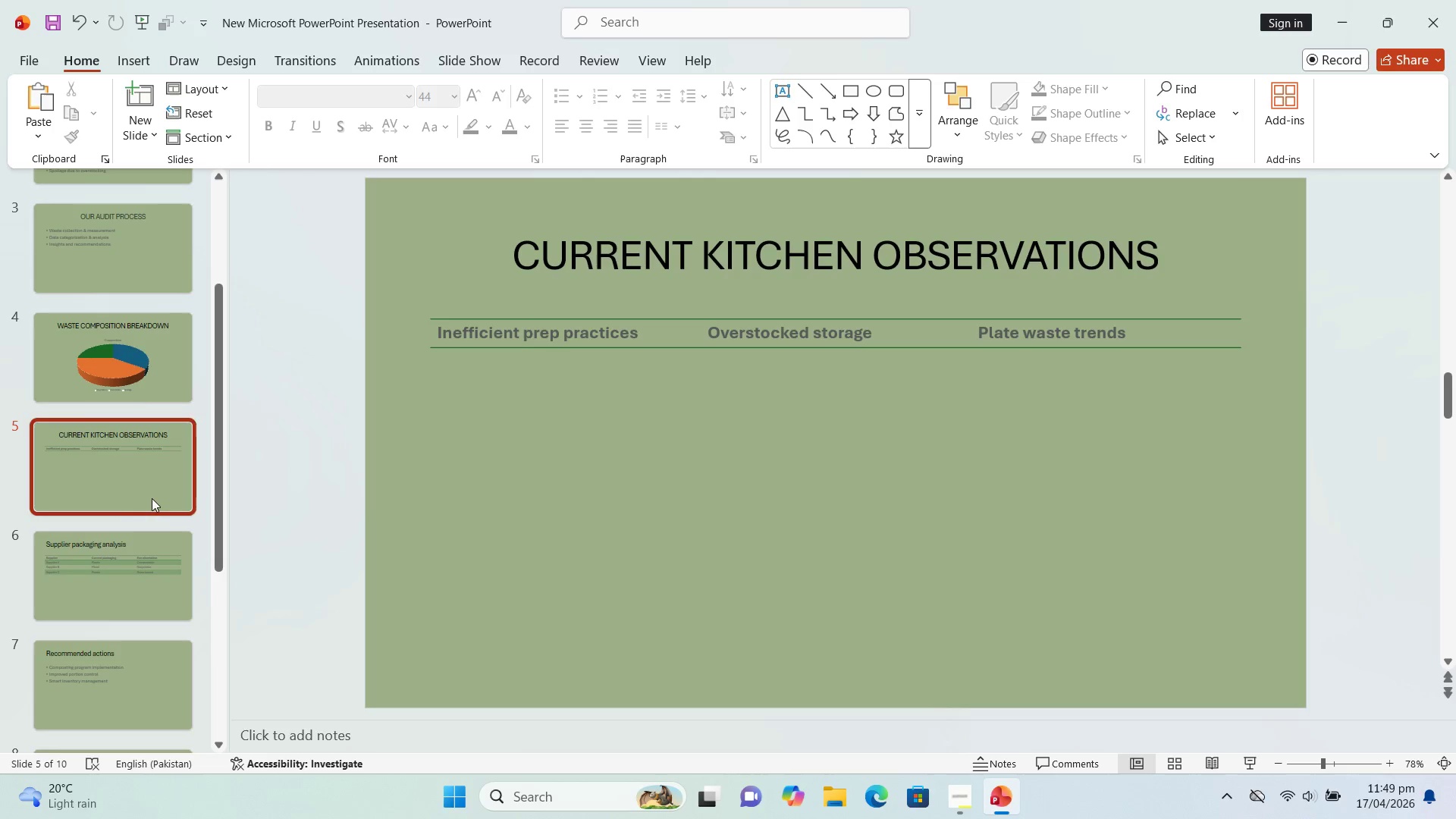 
wait(5.8)
 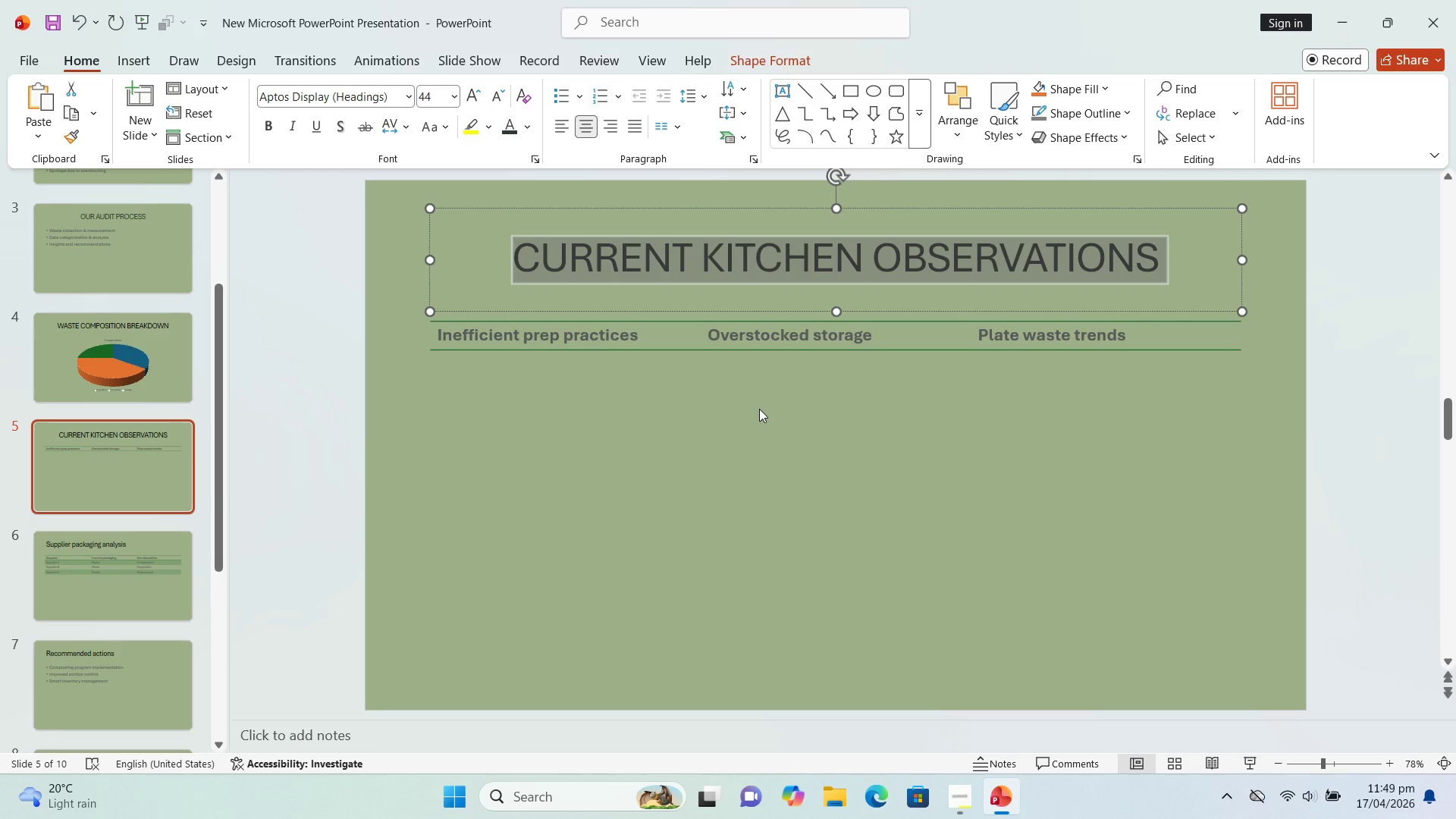 
left_click([142, 569])
 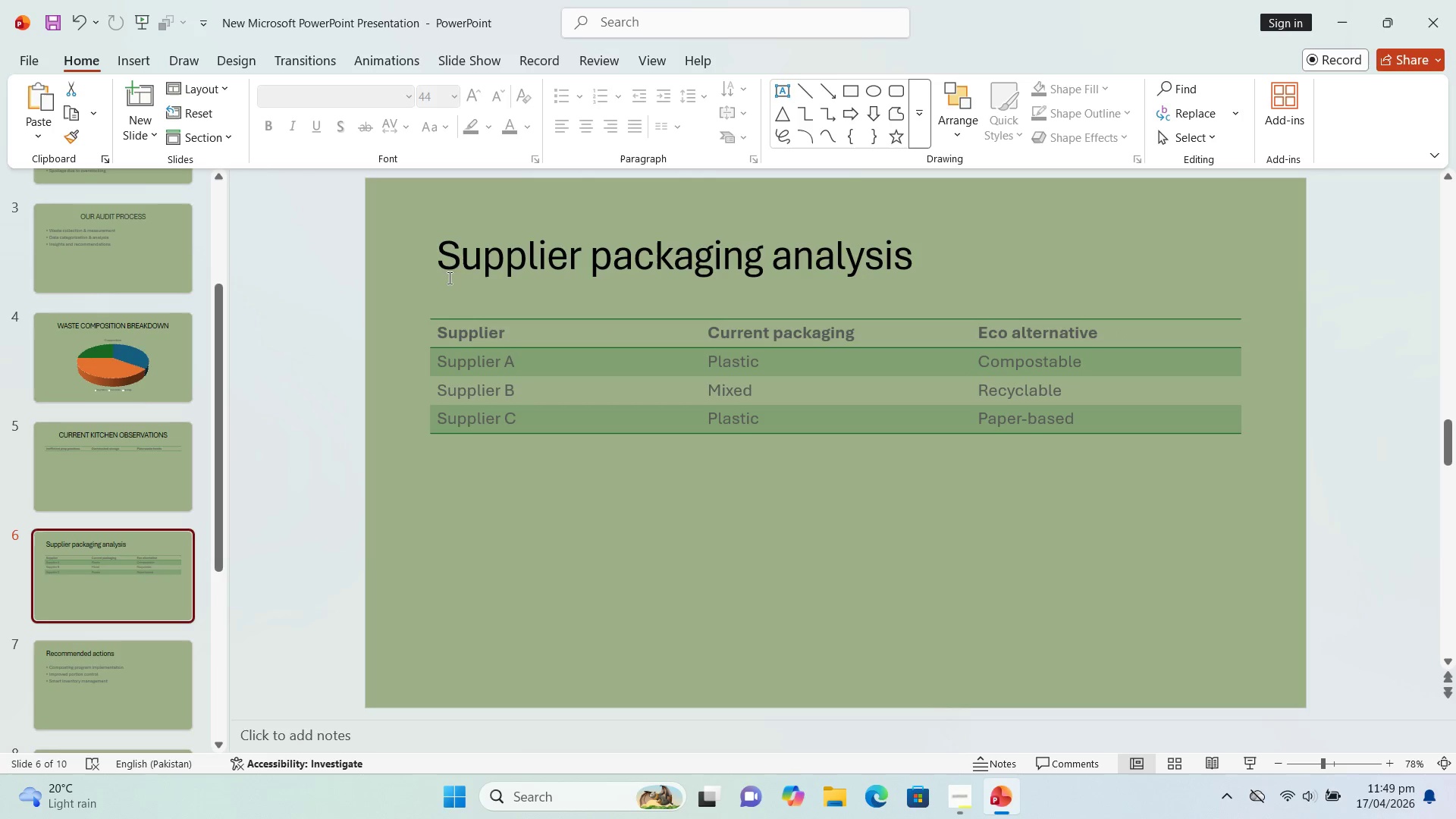 
left_click([458, 263])
 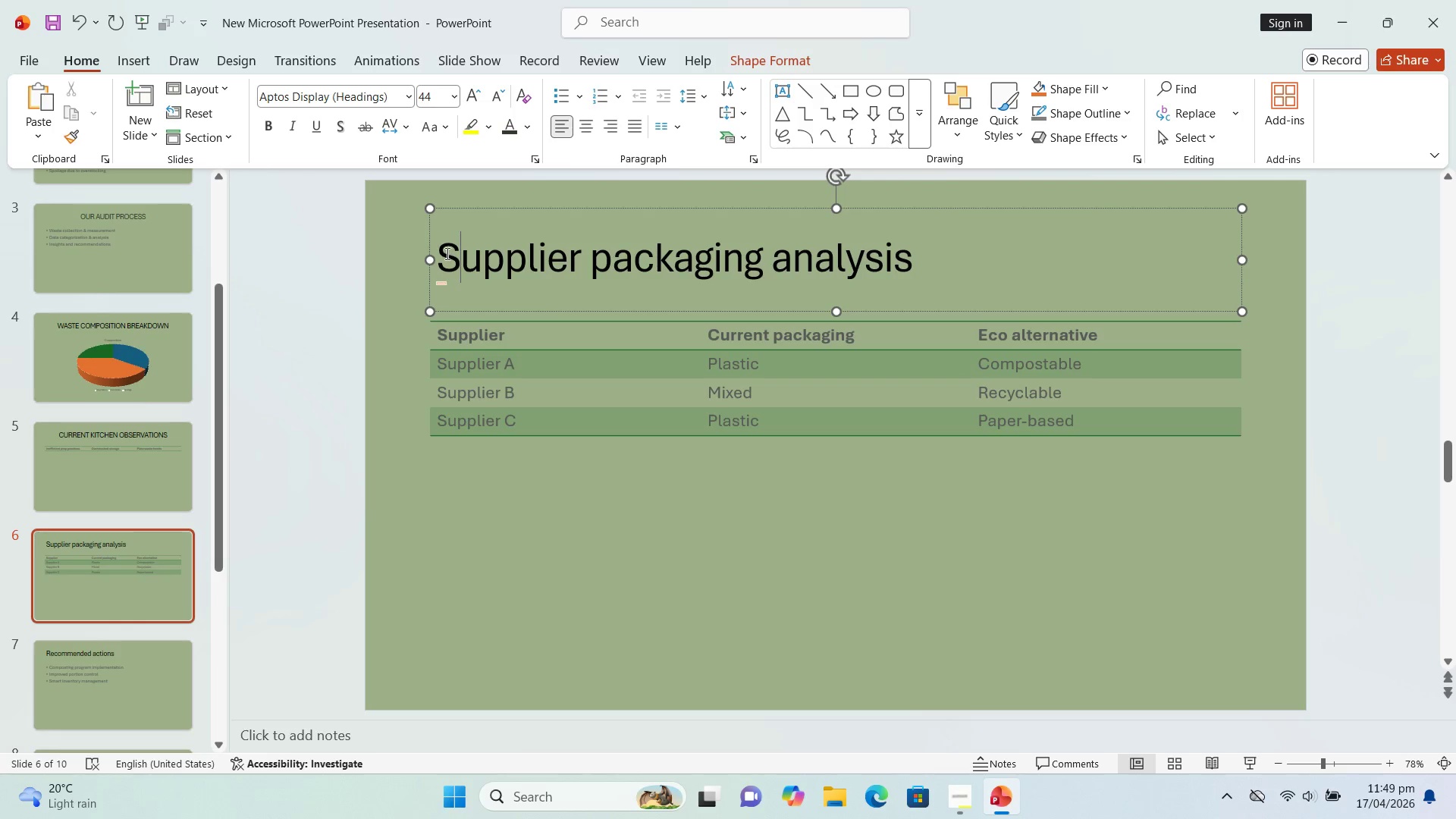 
left_click_drag(start_coordinate=[446, 253], to_coordinate=[874, 262])
 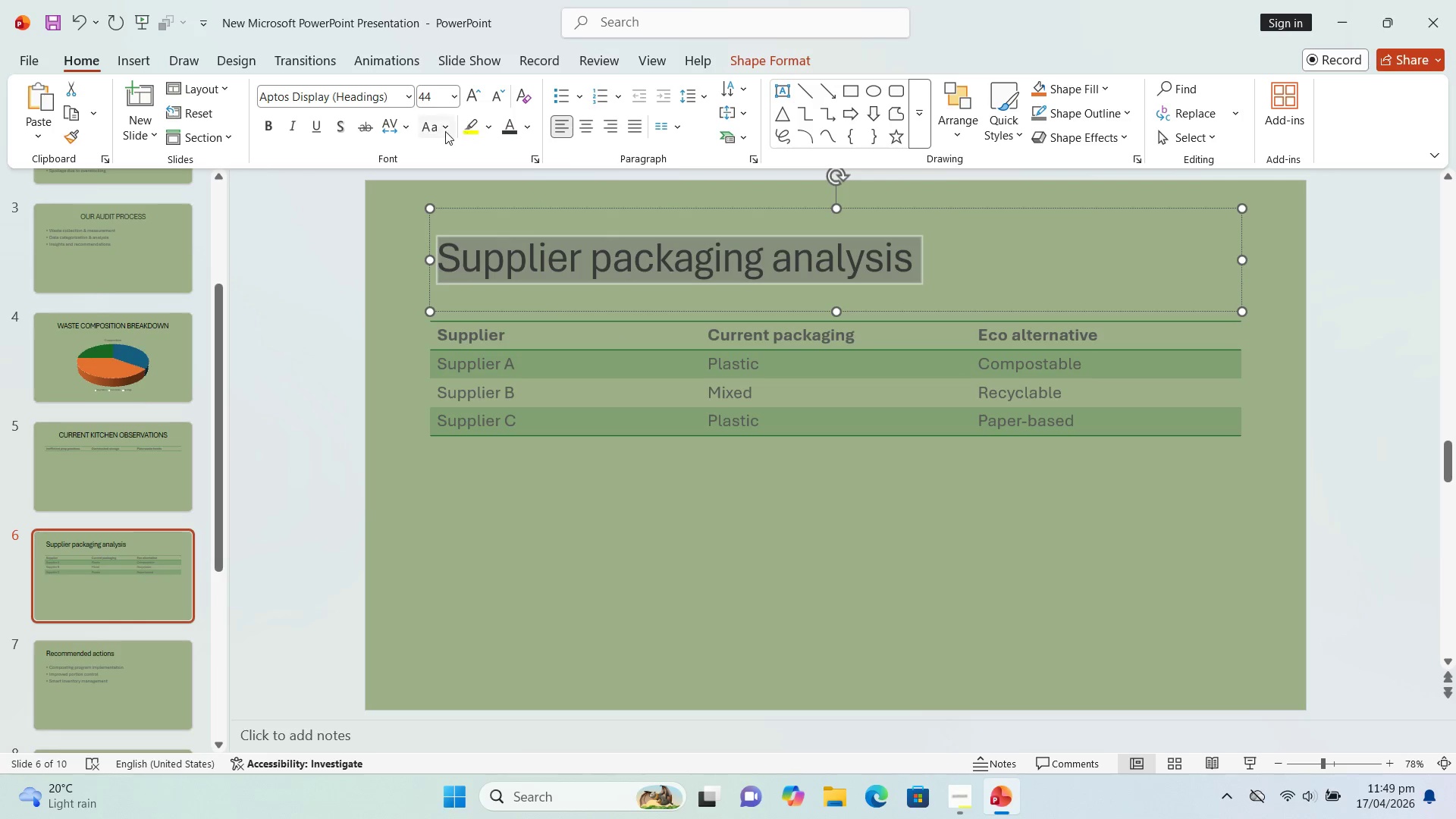 
left_click([445, 127])
 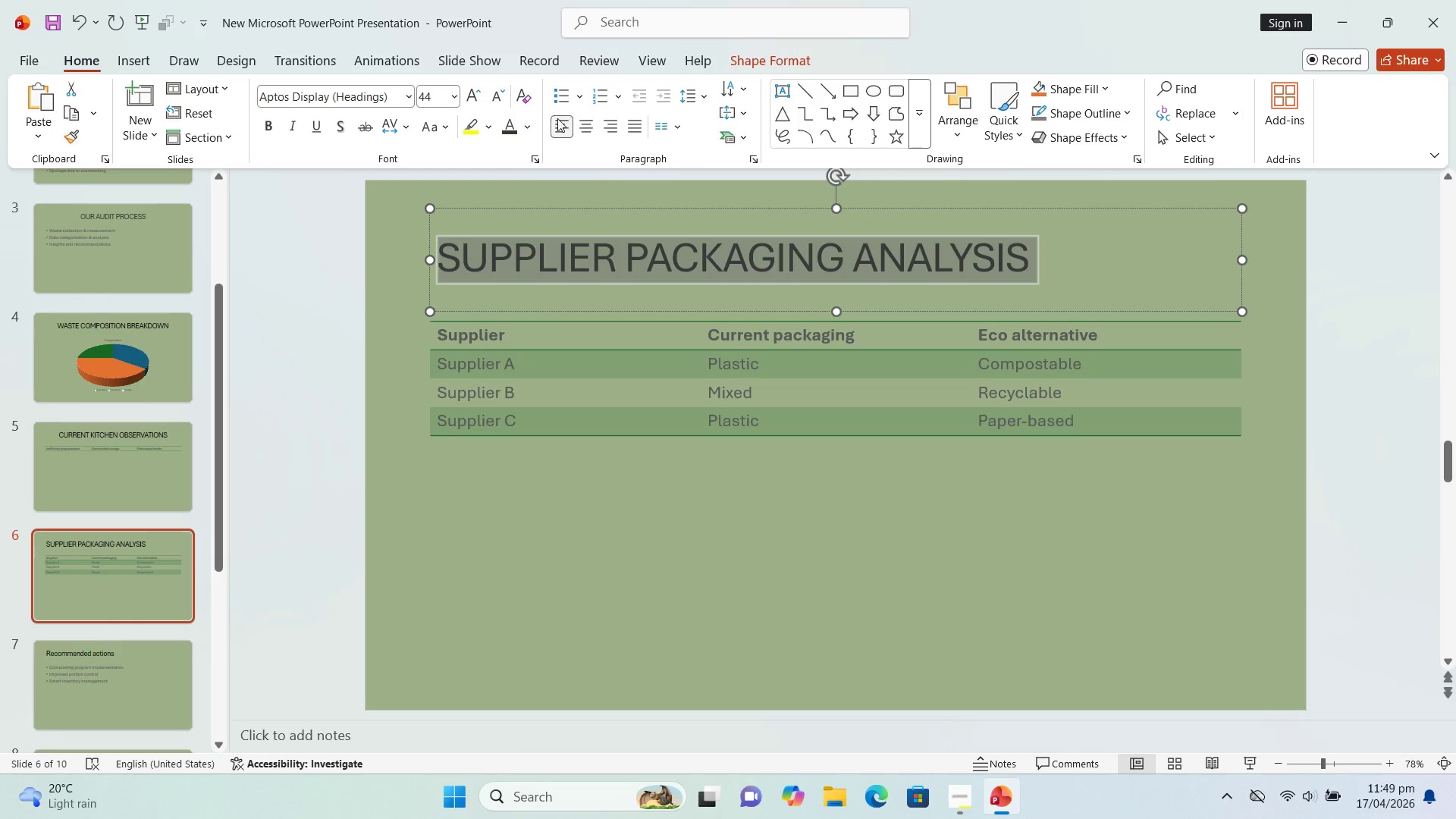 
left_click_drag(start_coordinate=[585, 131], to_coordinate=[575, 136])
 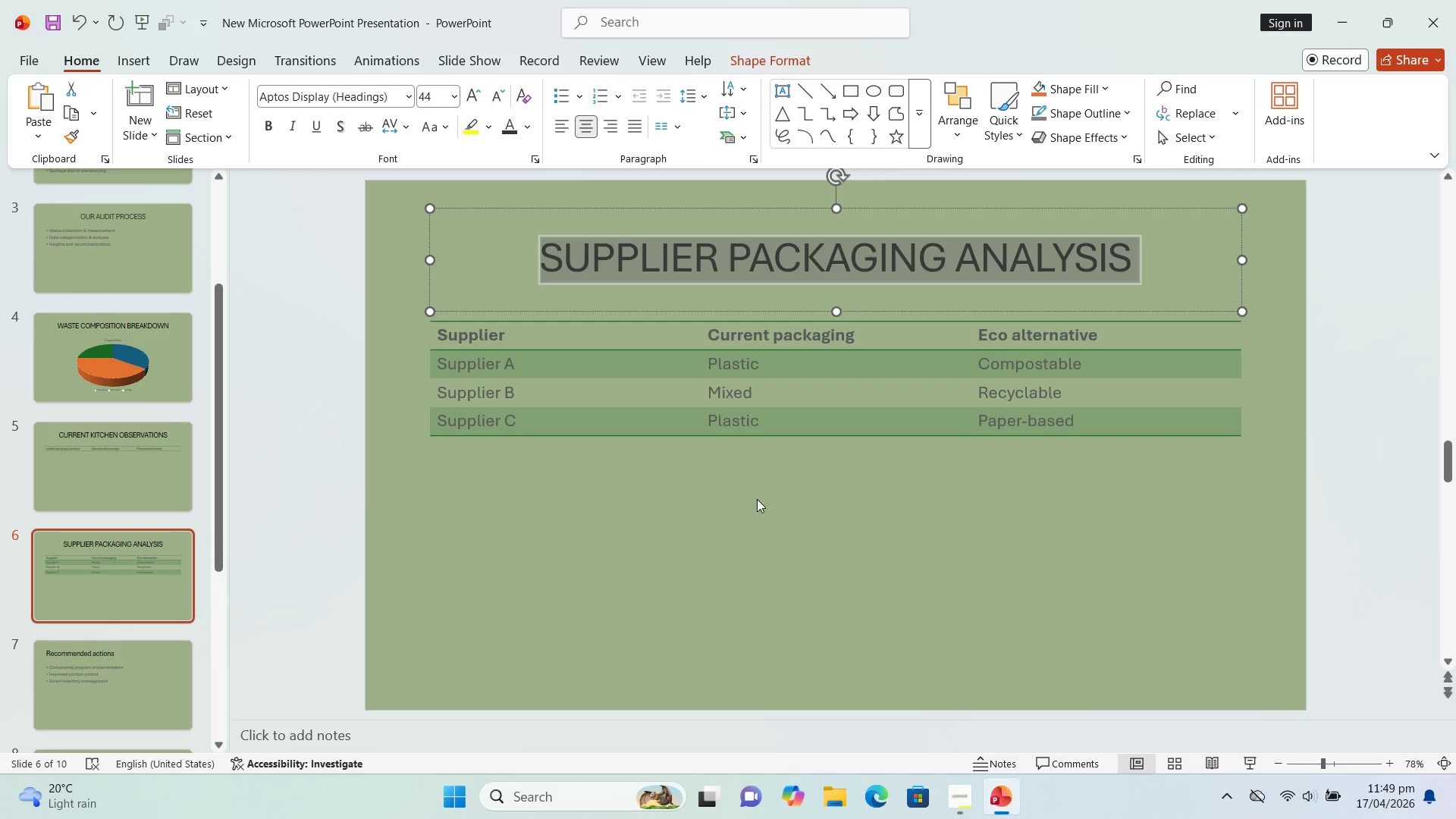 
left_click([754, 493])
 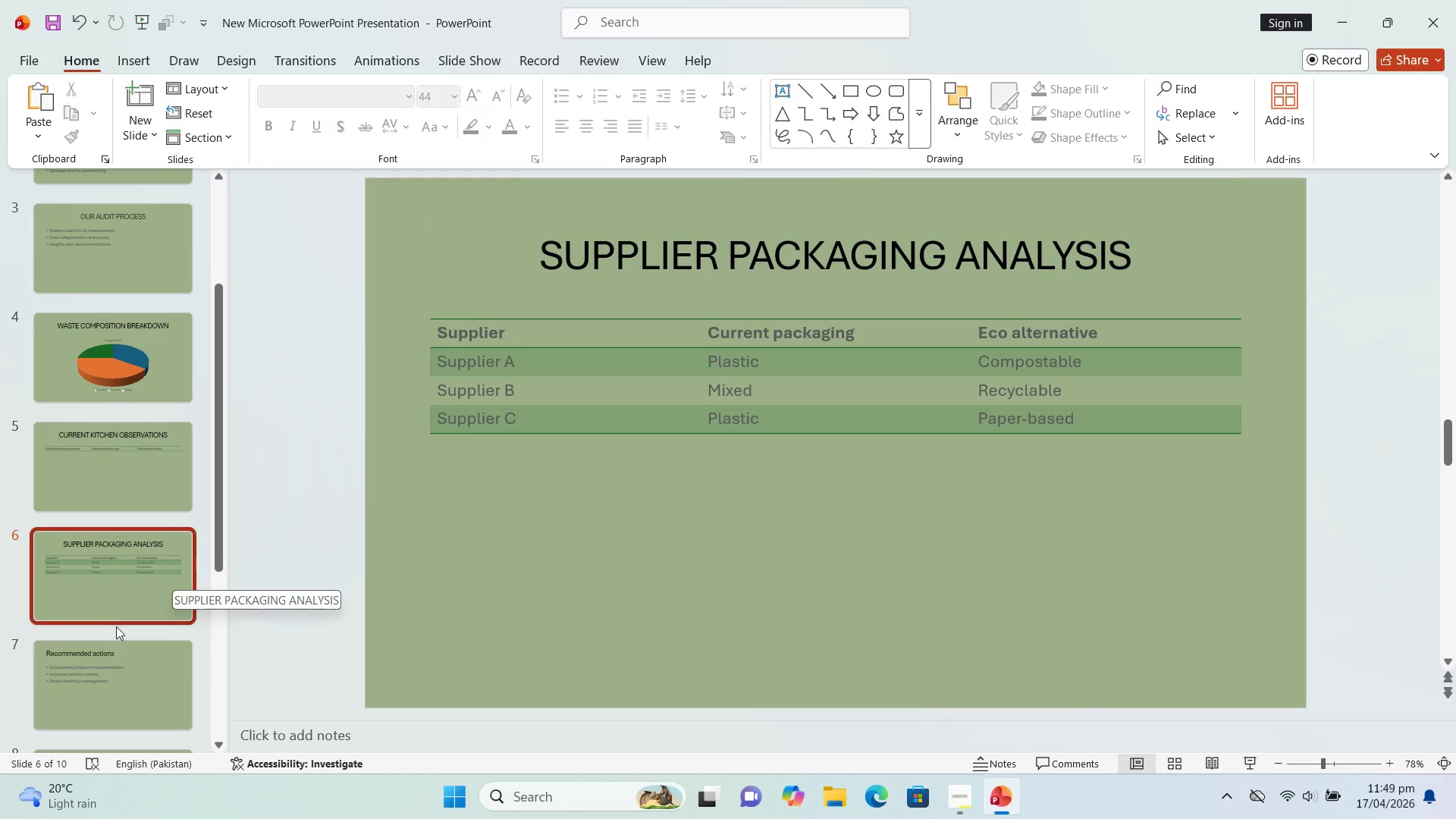 
wait(5.39)
 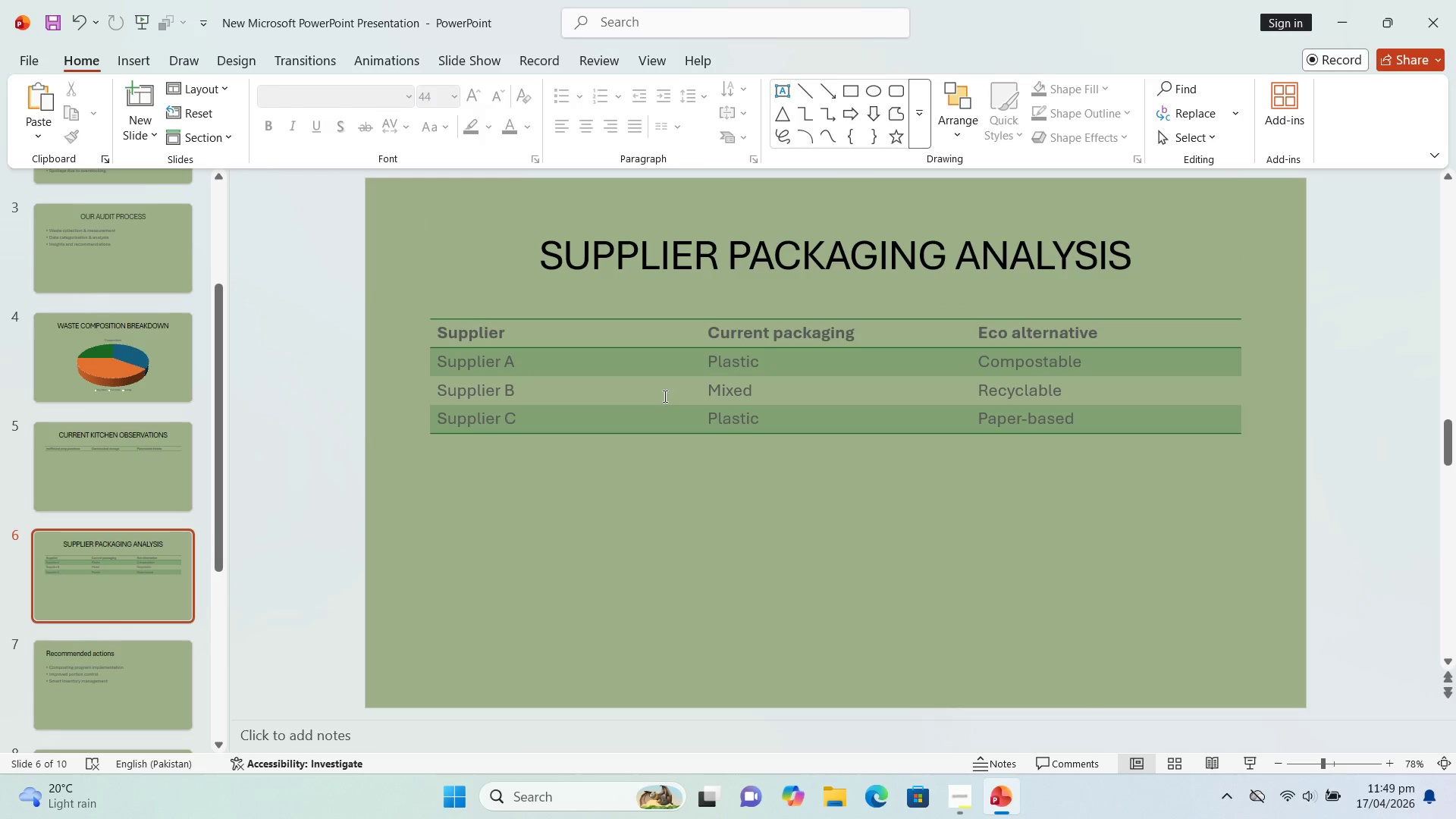 
left_click([98, 667])
 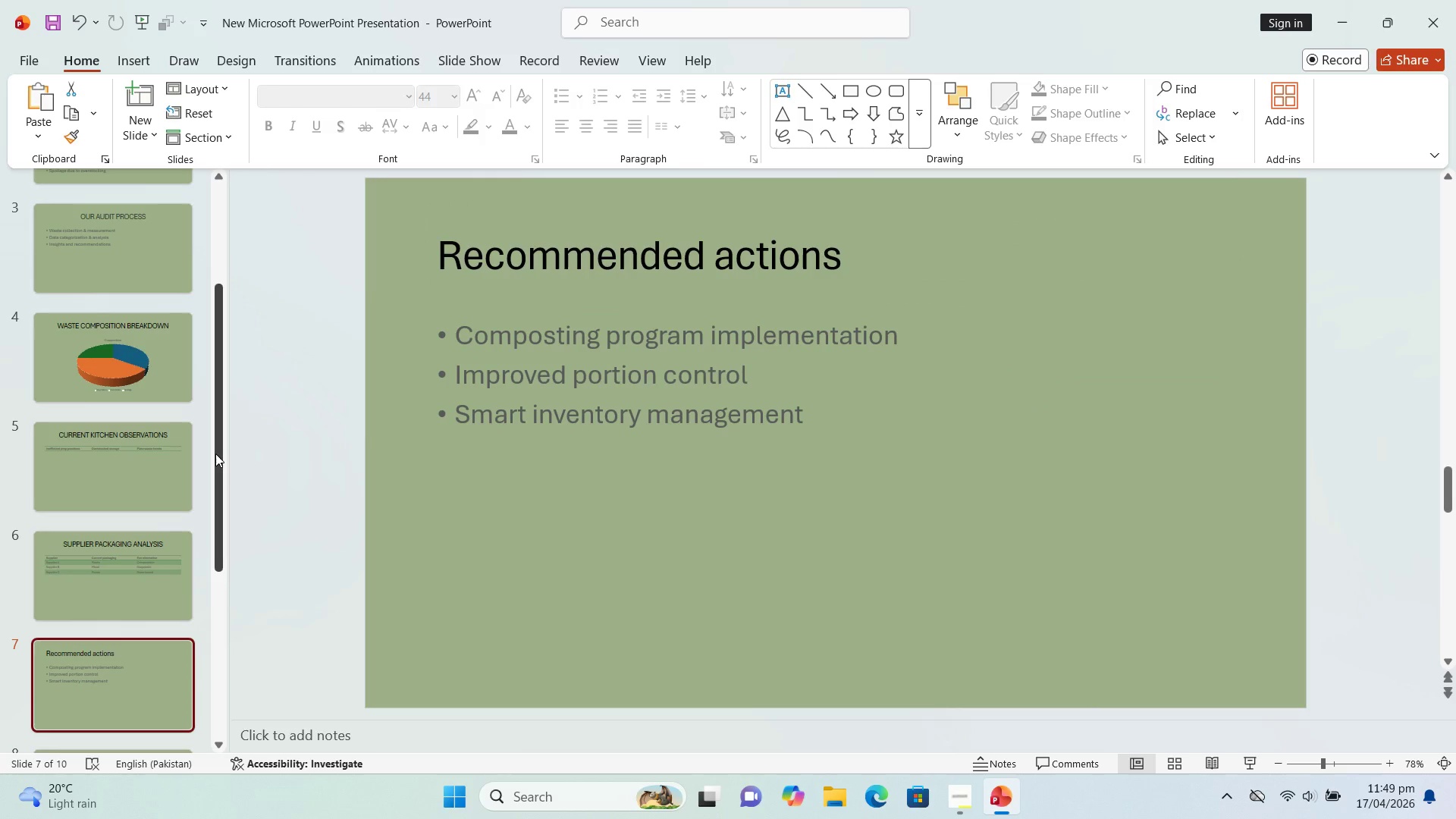 
left_click_drag(start_coordinate=[217, 453], to_coordinate=[221, 659])
 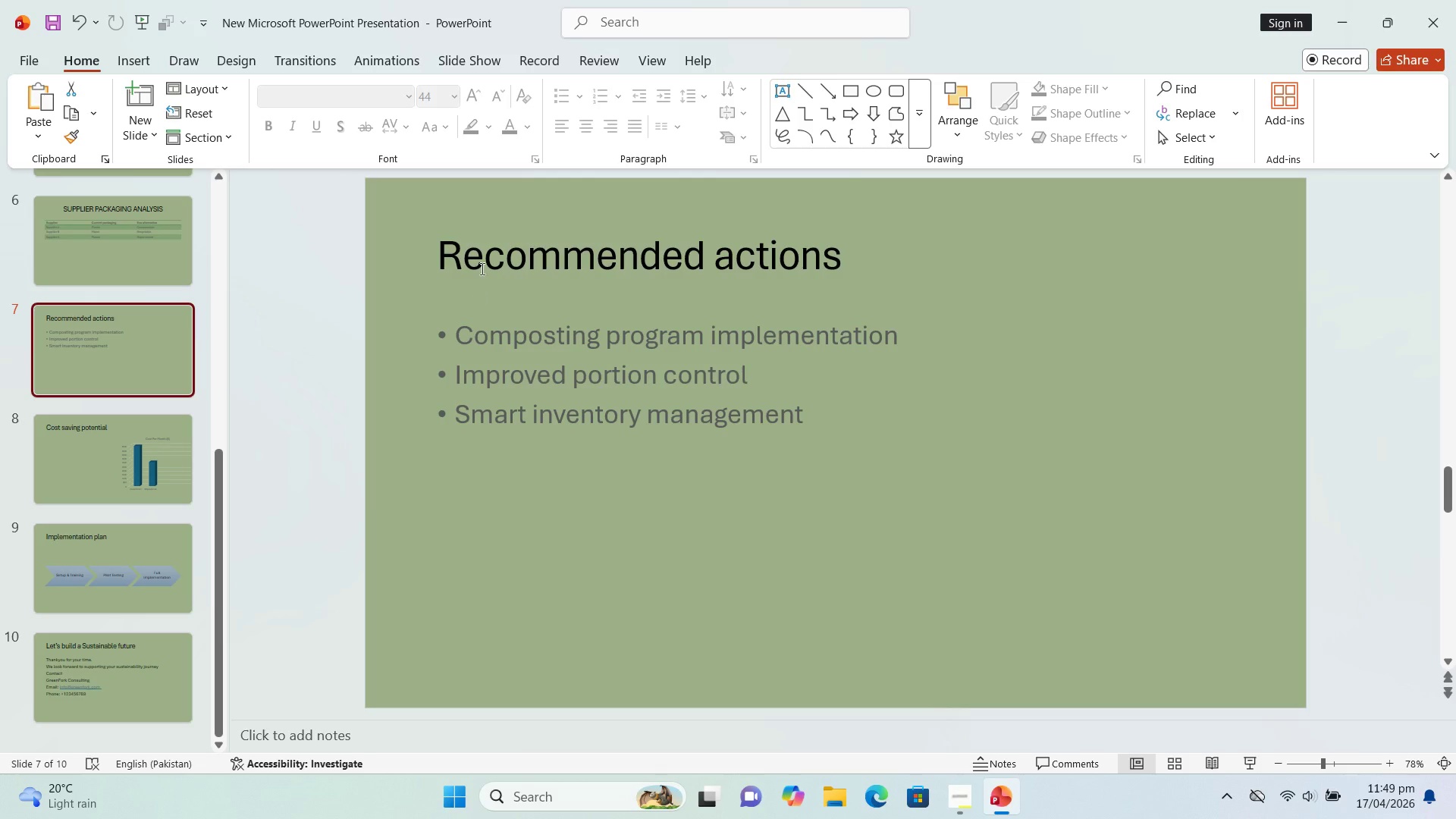 
left_click([440, 269])
 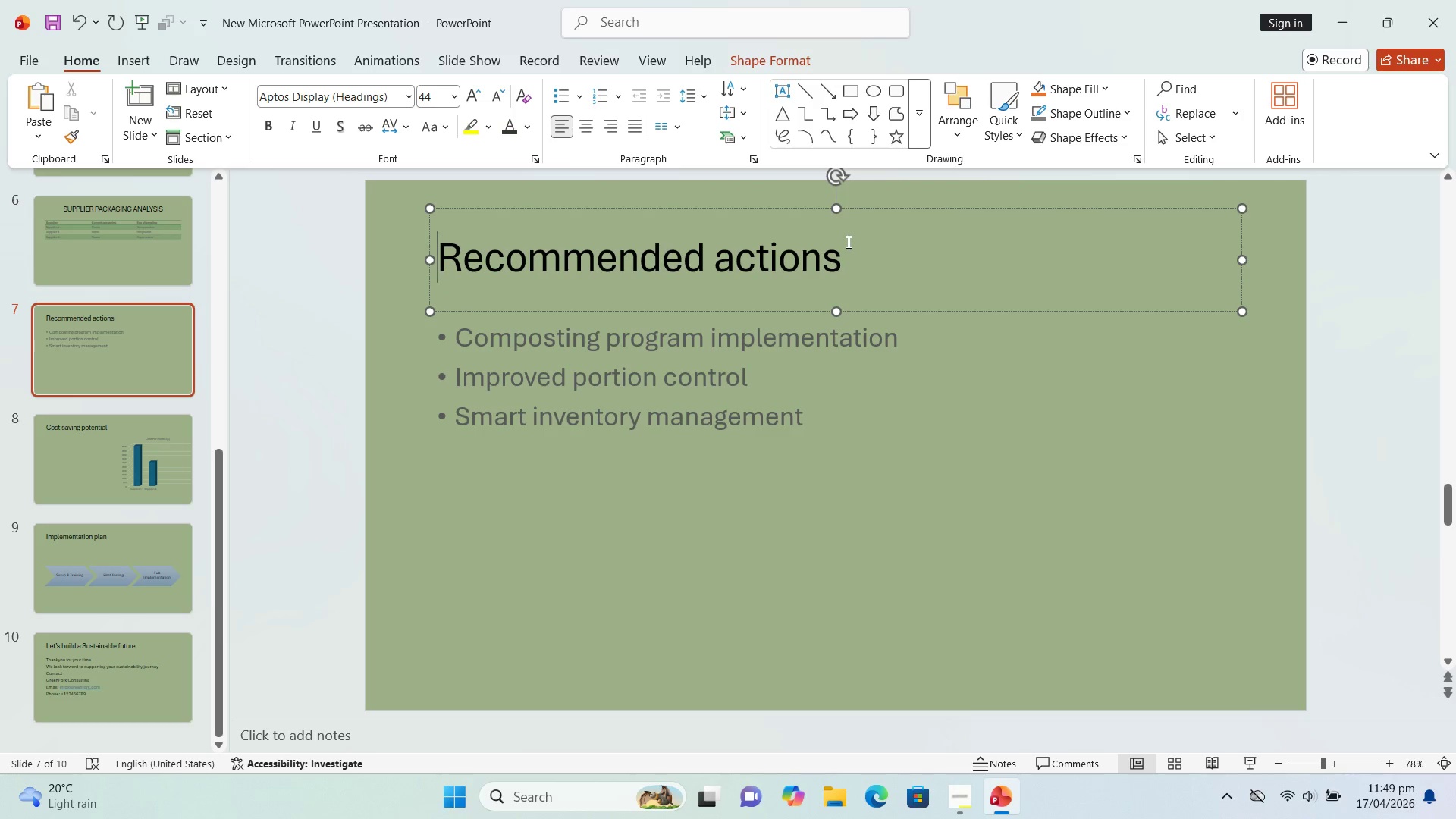 
left_click_drag(start_coordinate=[846, 246], to_coordinate=[430, 231])
 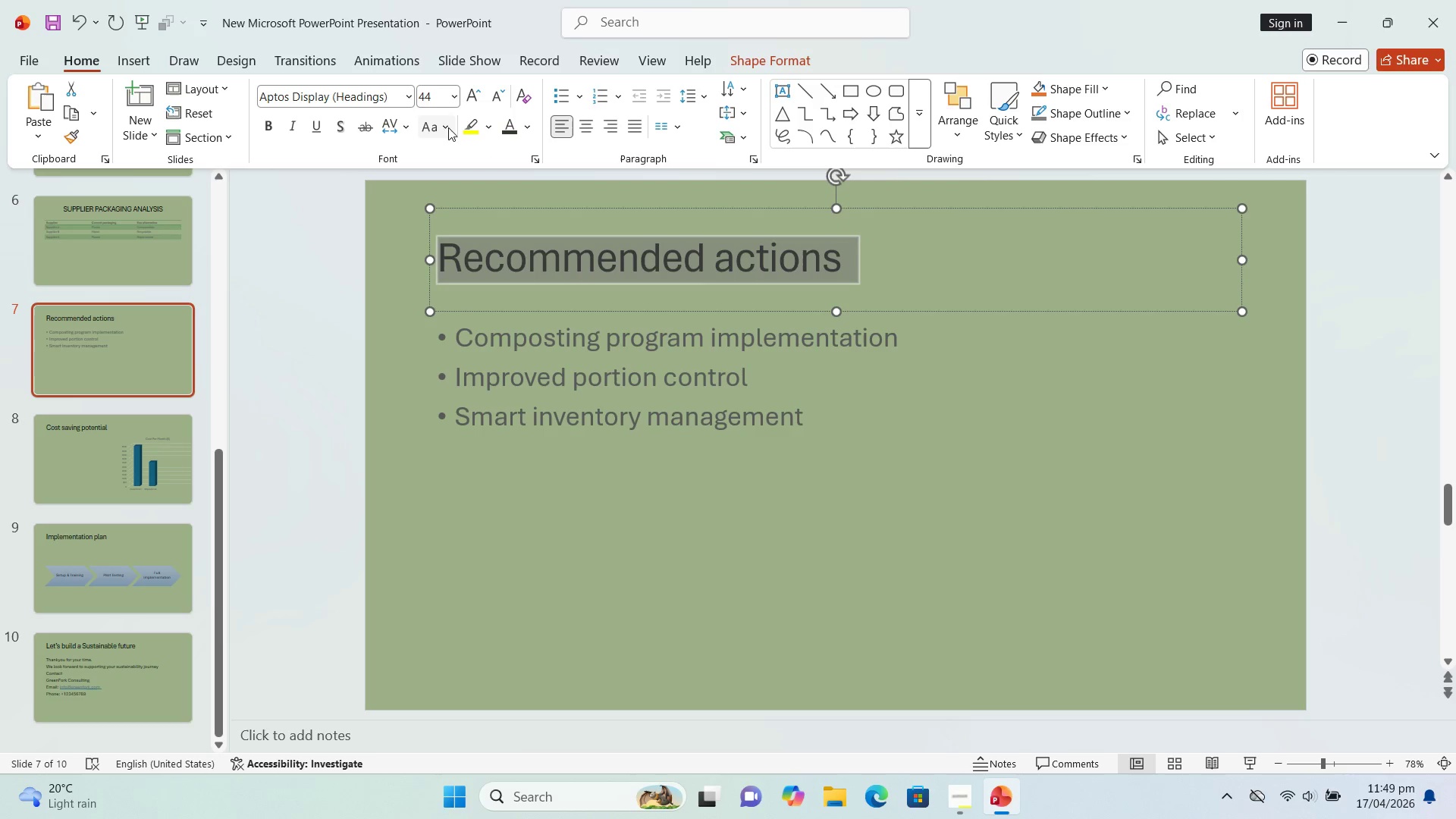 
left_click([446, 126])
 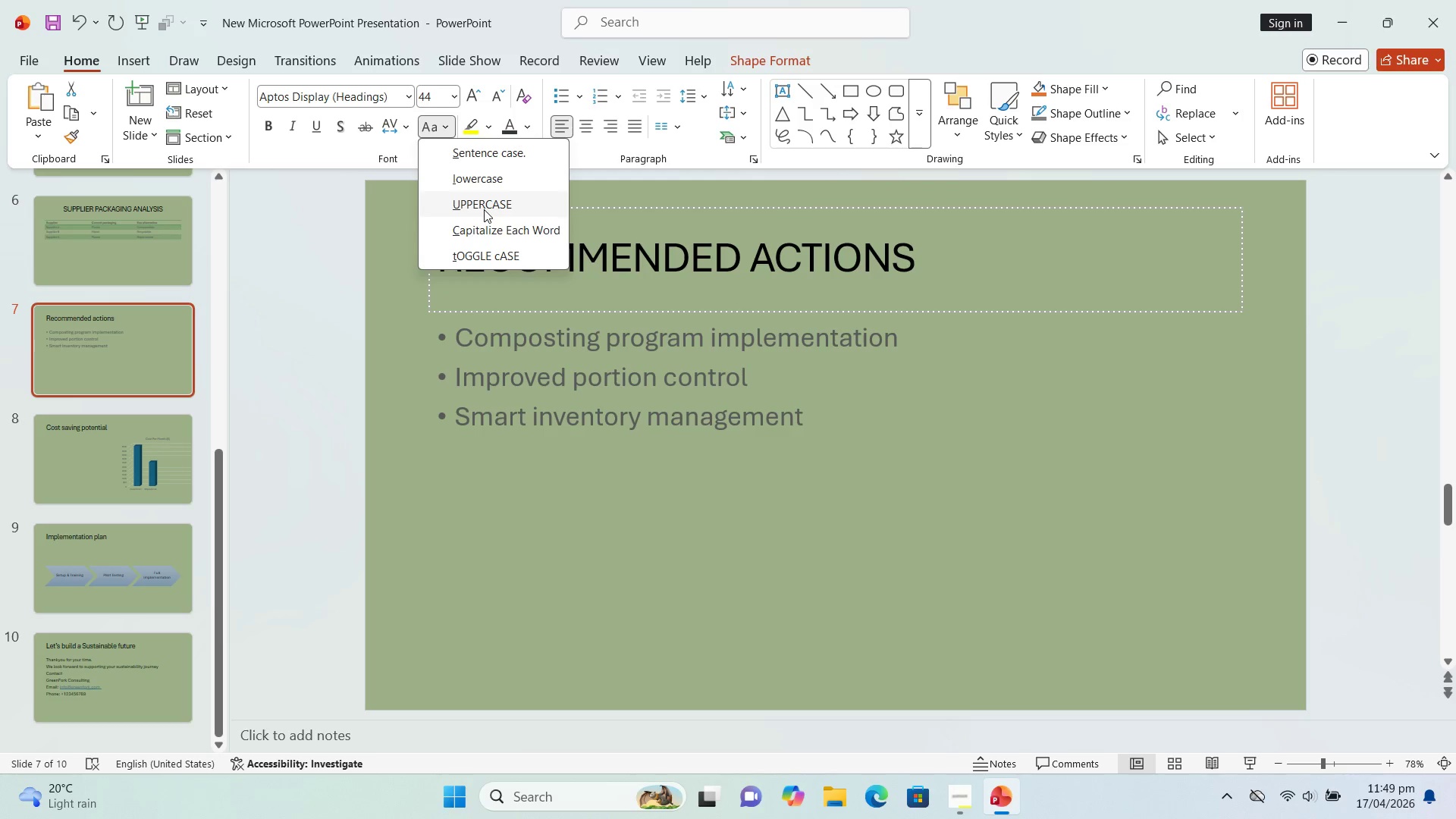 
left_click([485, 209])
 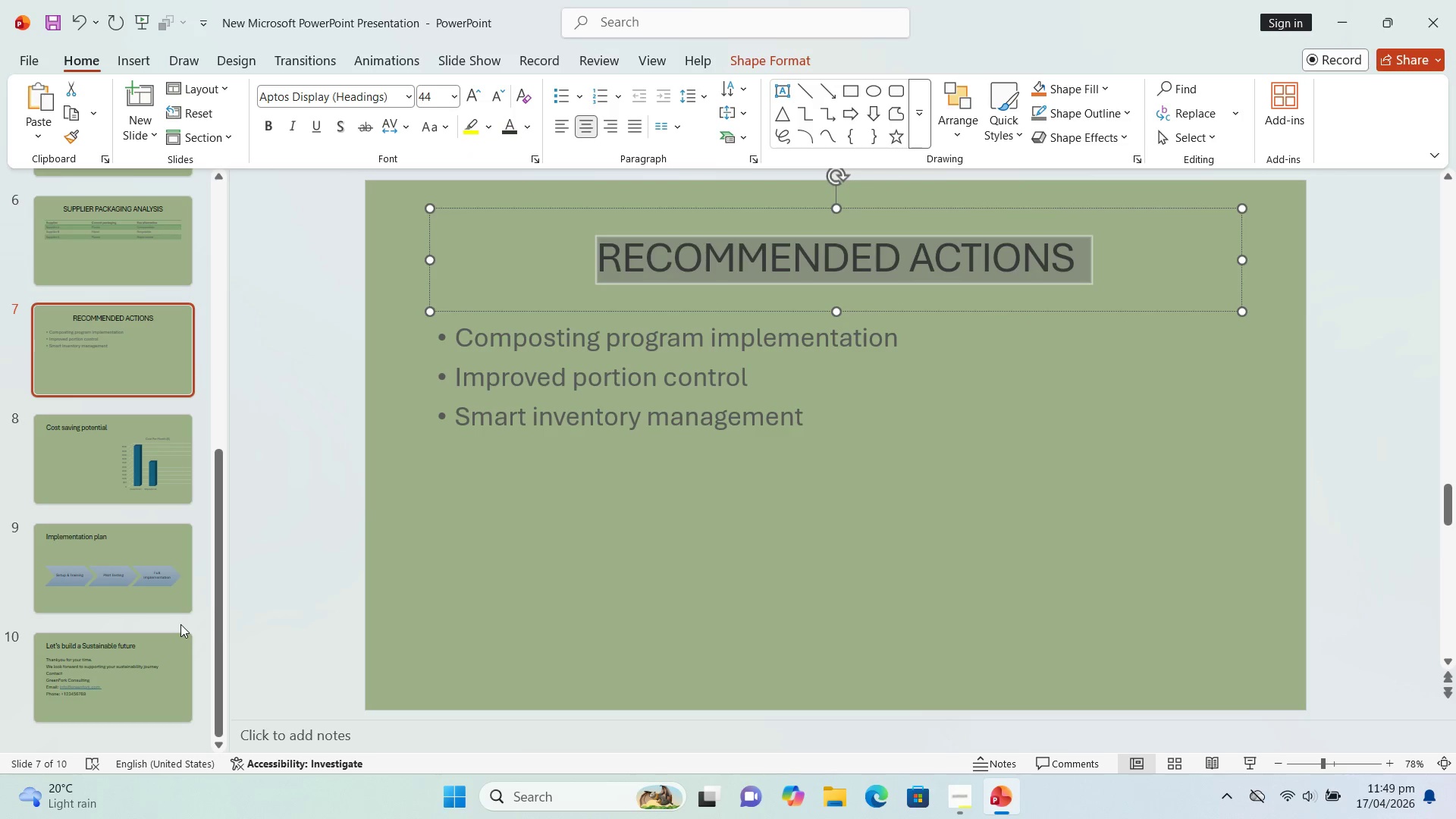 
left_click([73, 450])
 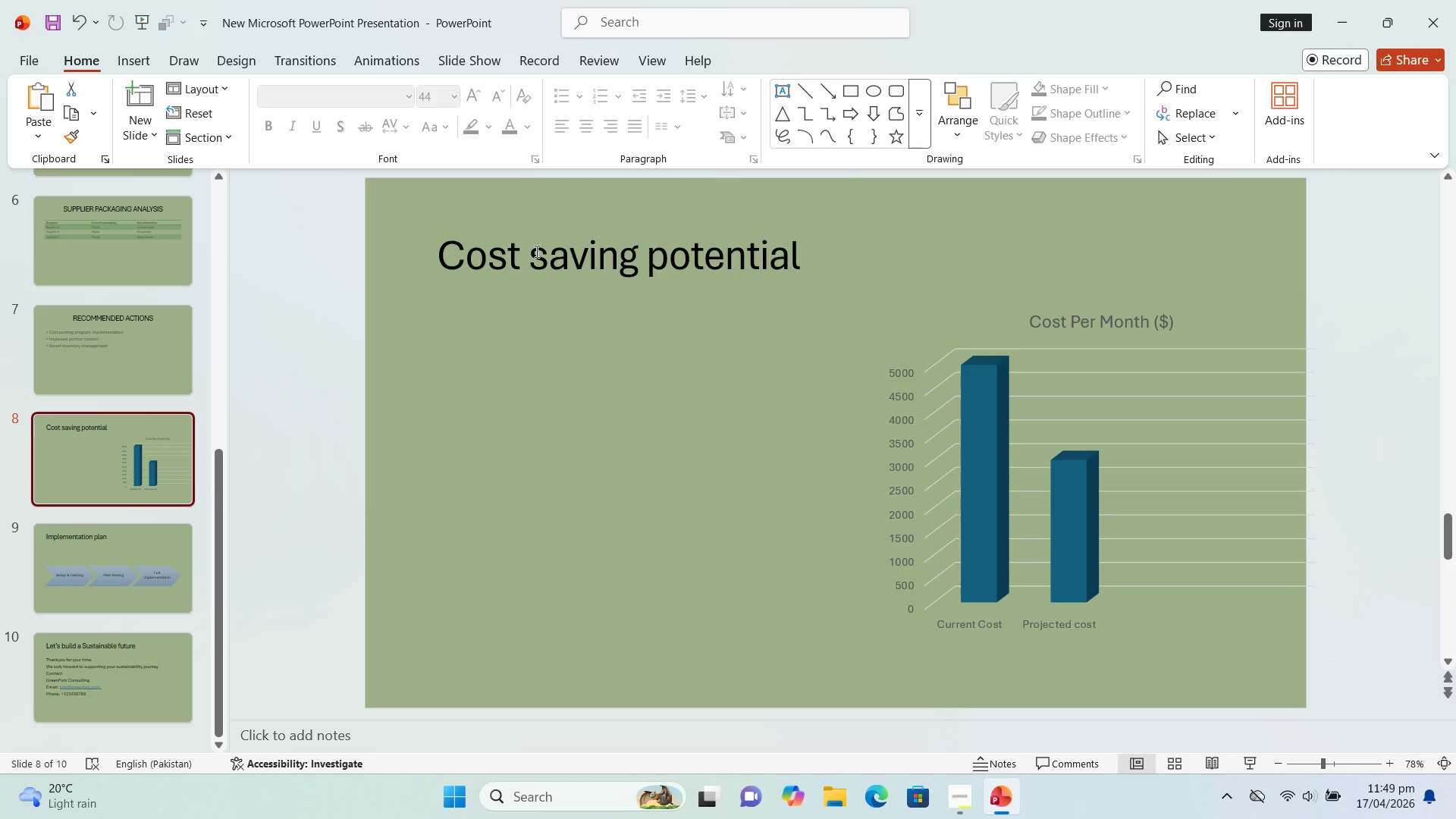 
left_click([534, 259])
 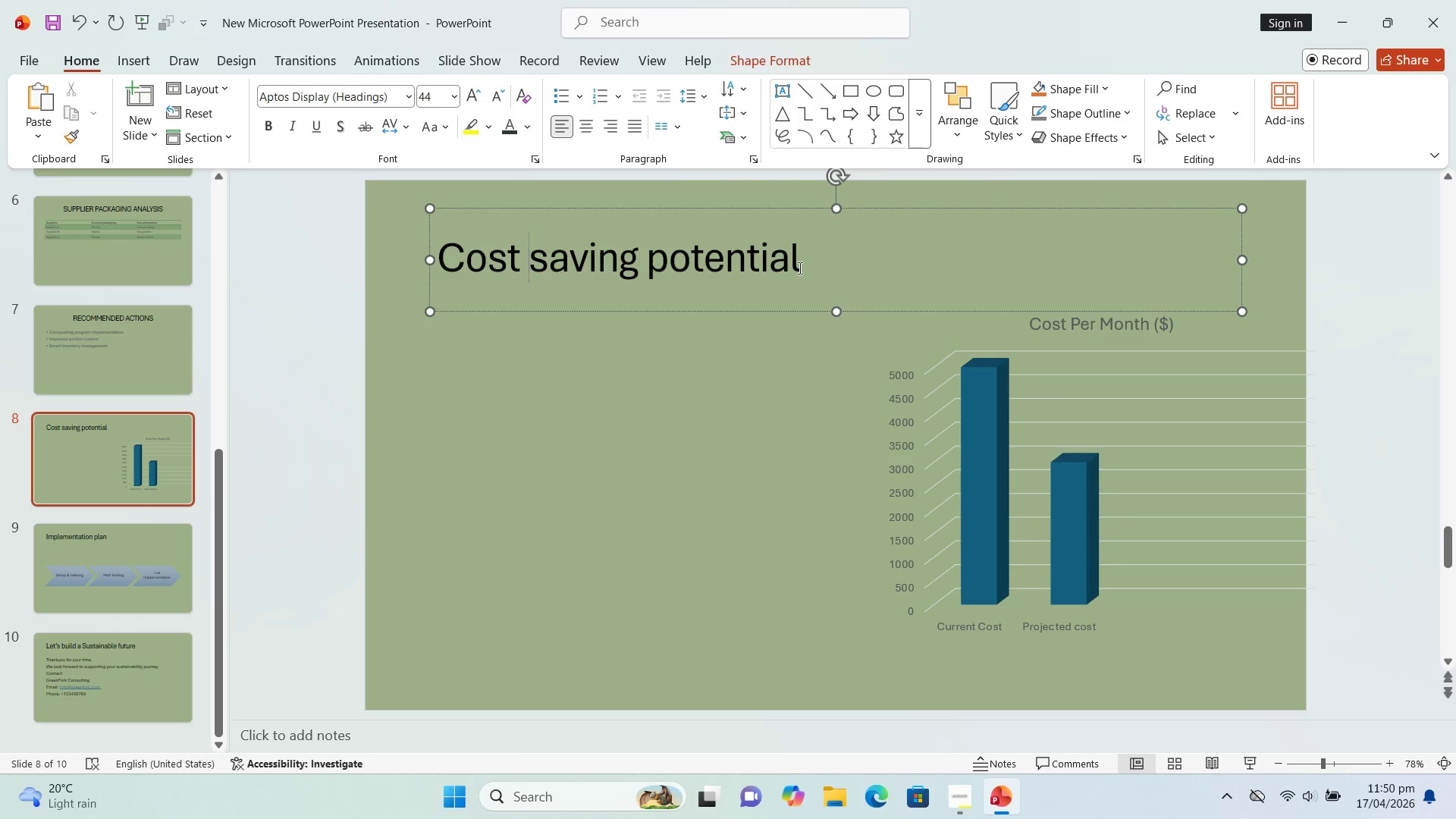 
left_click_drag(start_coordinate=[799, 268], to_coordinate=[444, 248])
 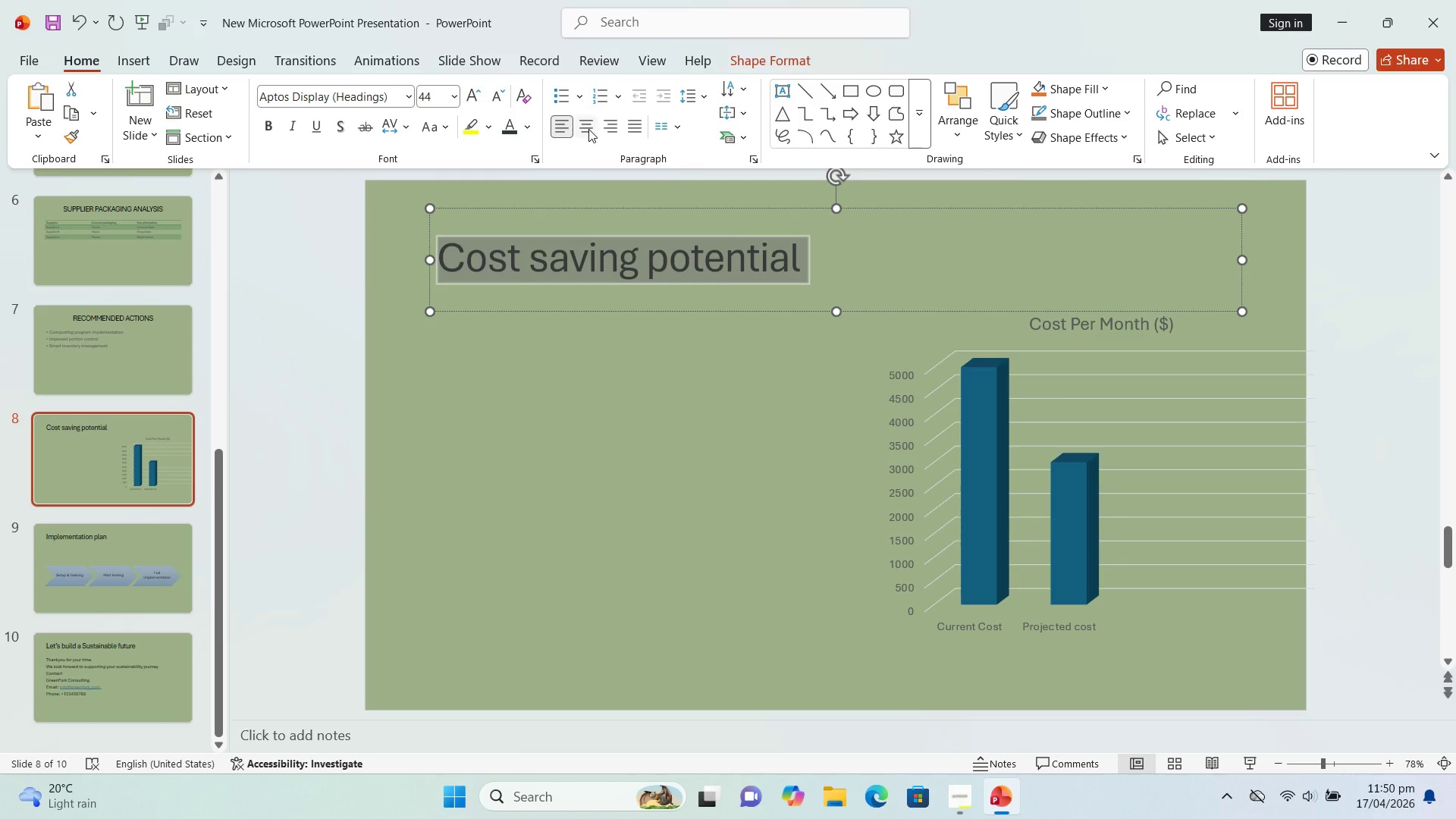 
left_click([588, 129])
 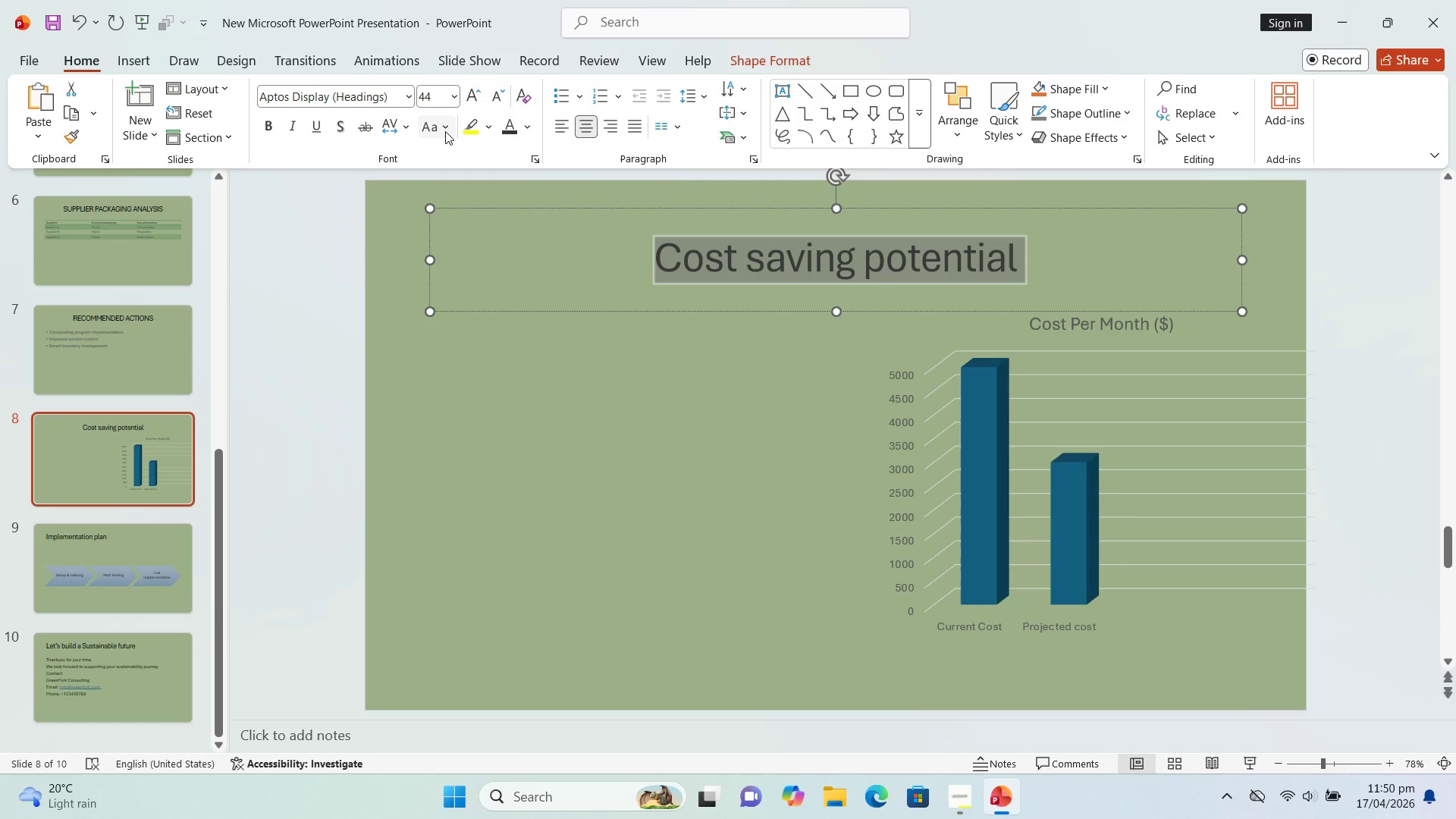 
left_click([445, 128])
 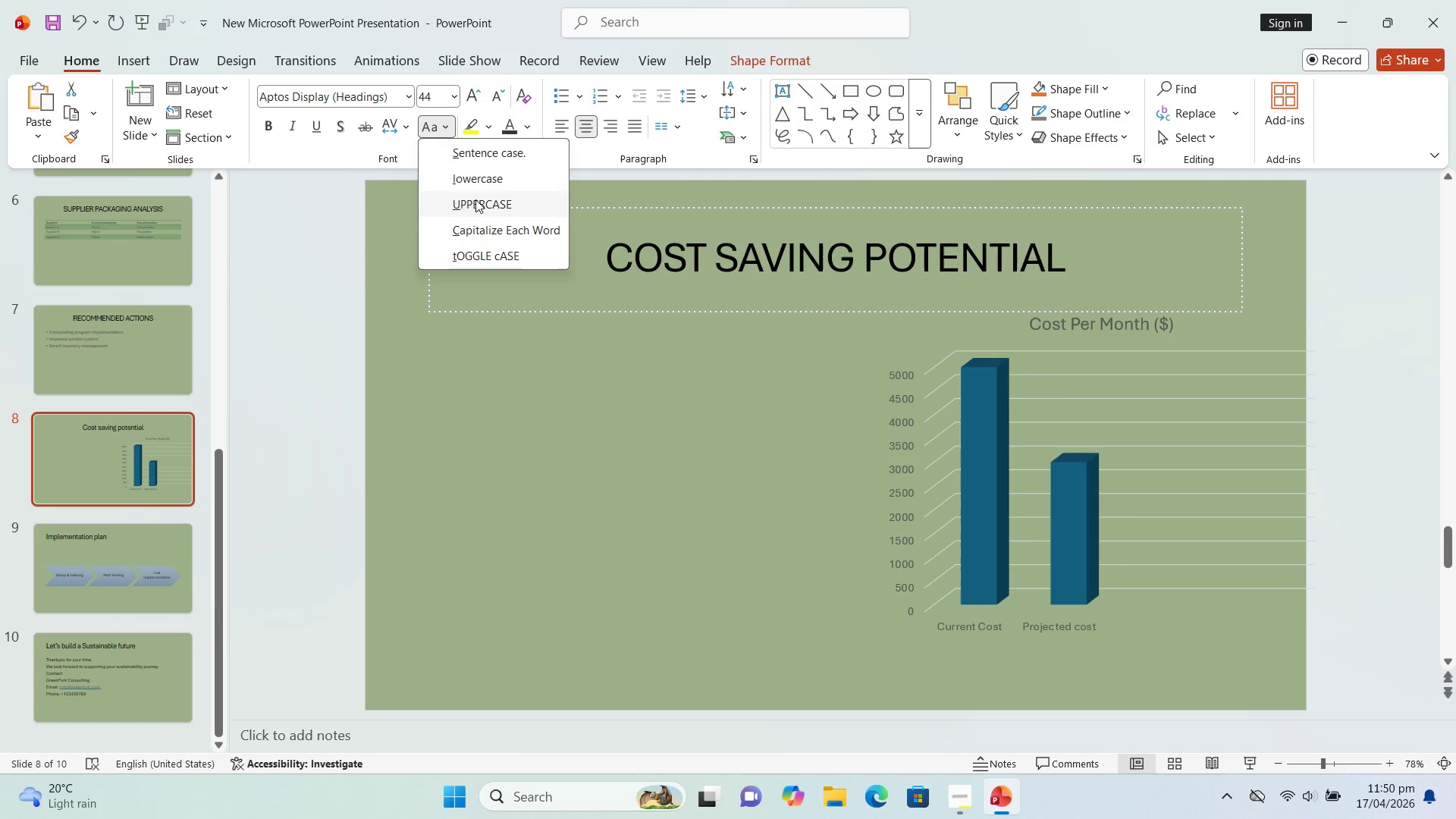 
left_click([475, 201])
 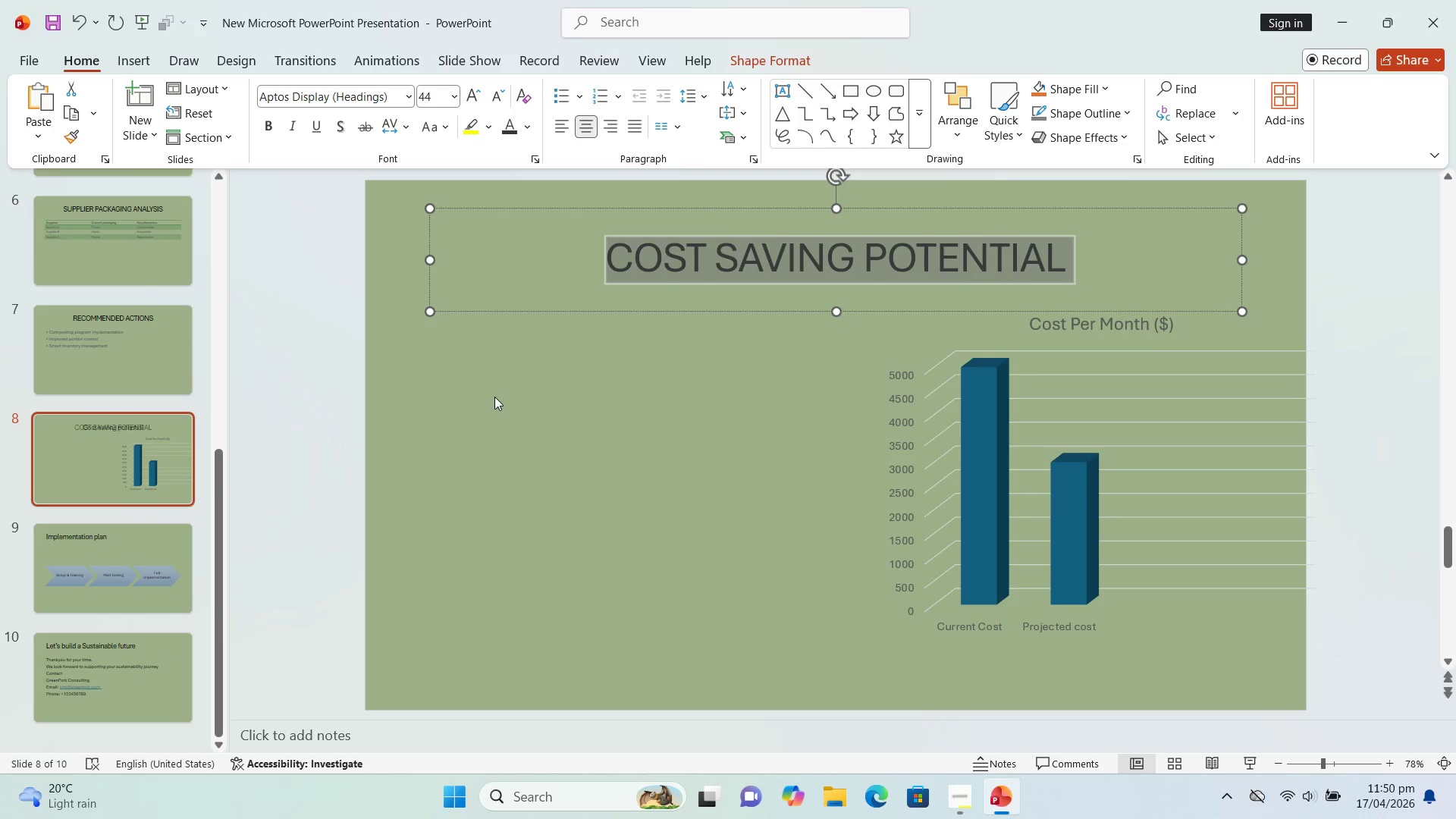 
left_click_drag(start_coordinate=[493, 397], to_coordinate=[486, 396])
 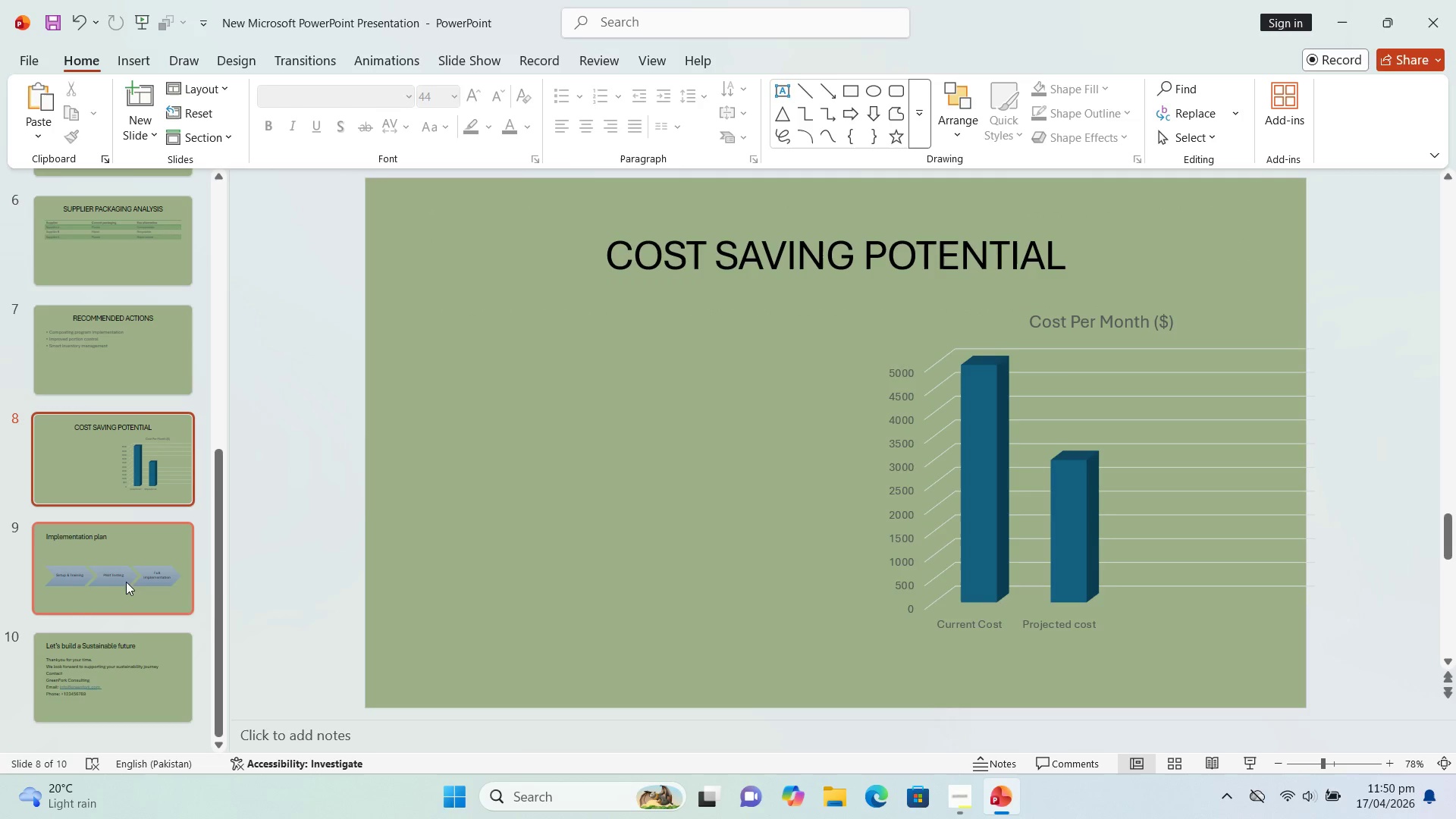 
left_click([117, 576])
 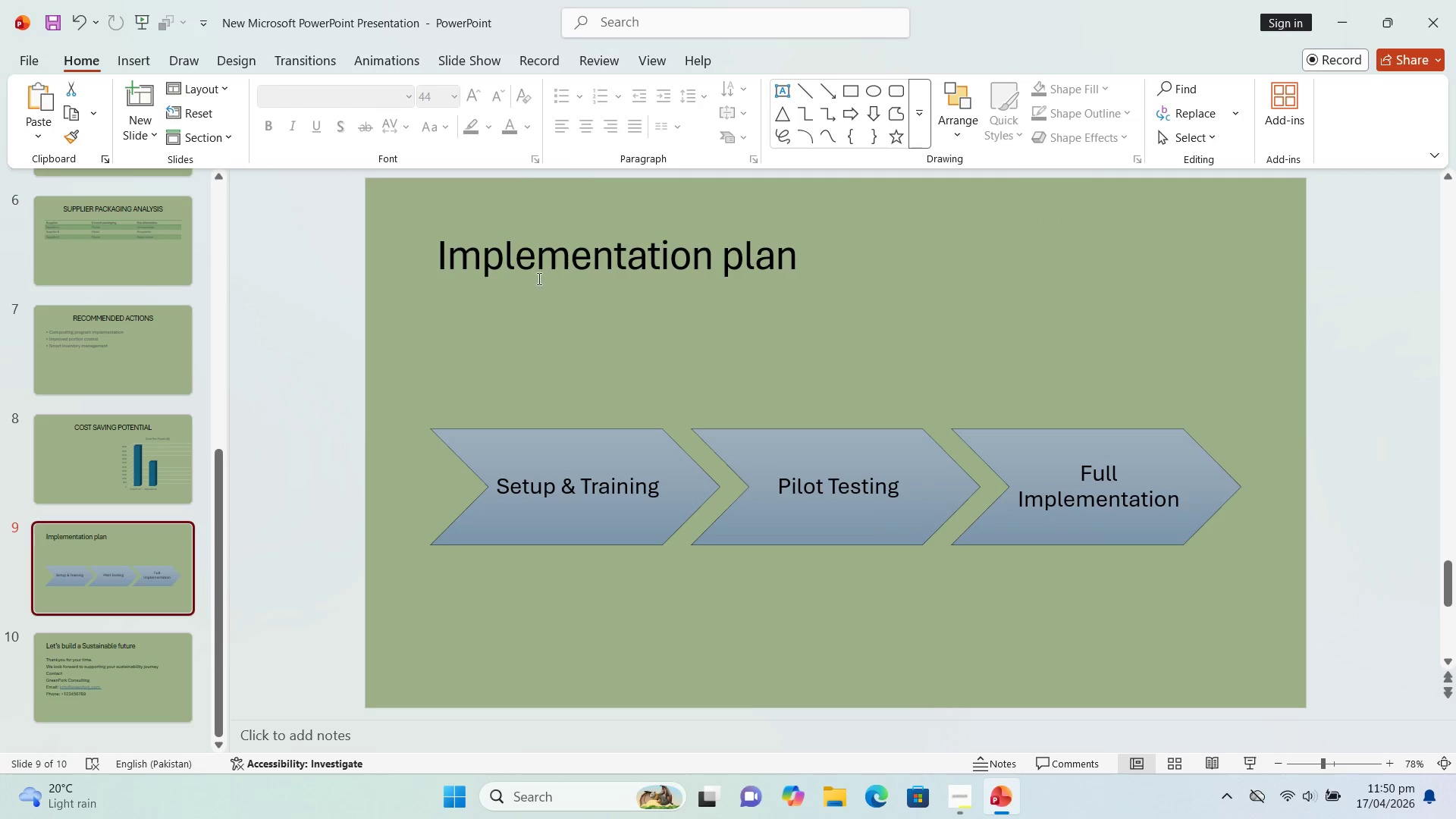 
left_click([546, 267])
 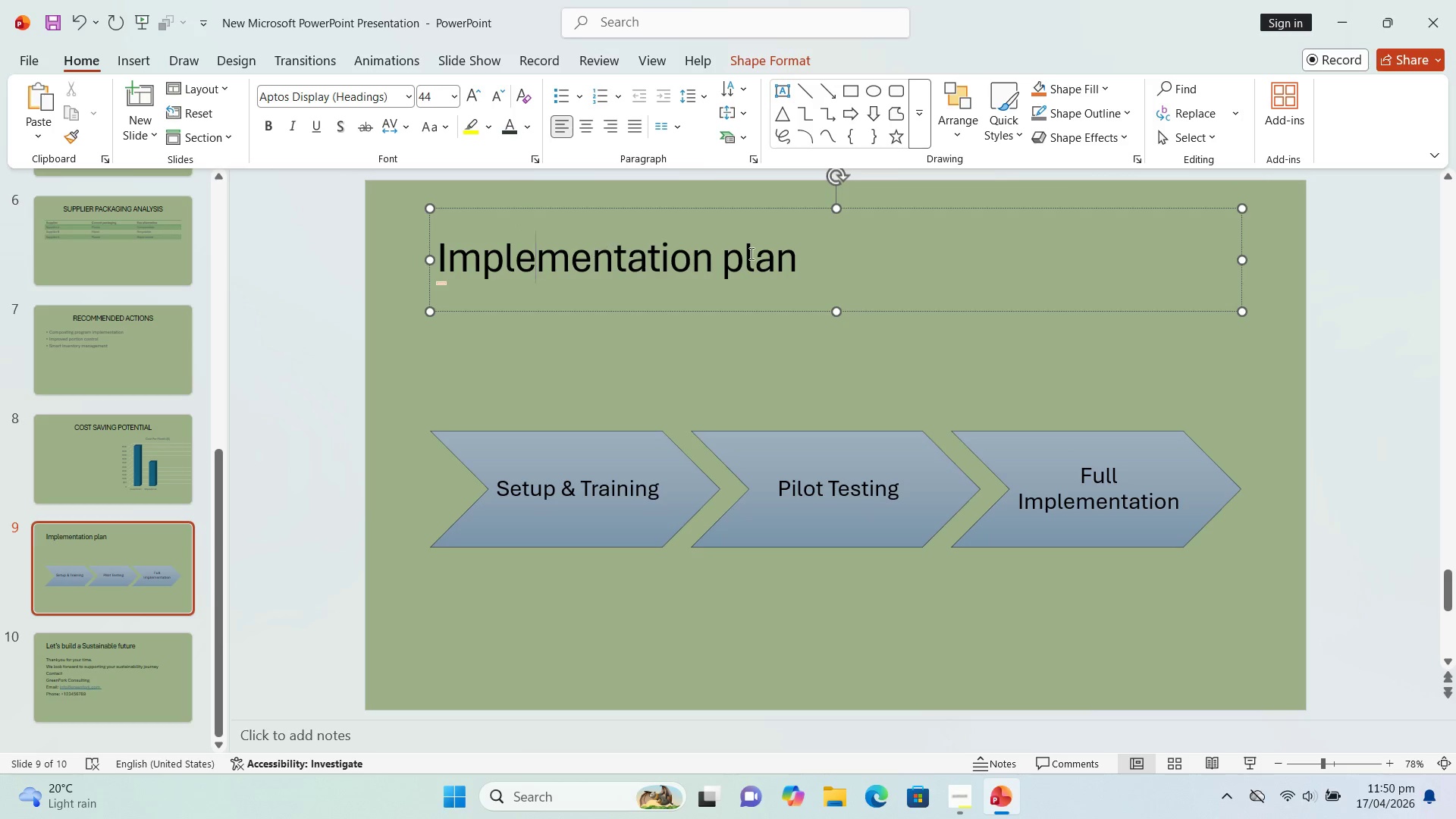 
left_click_drag(start_coordinate=[806, 265], to_coordinate=[484, 269])
 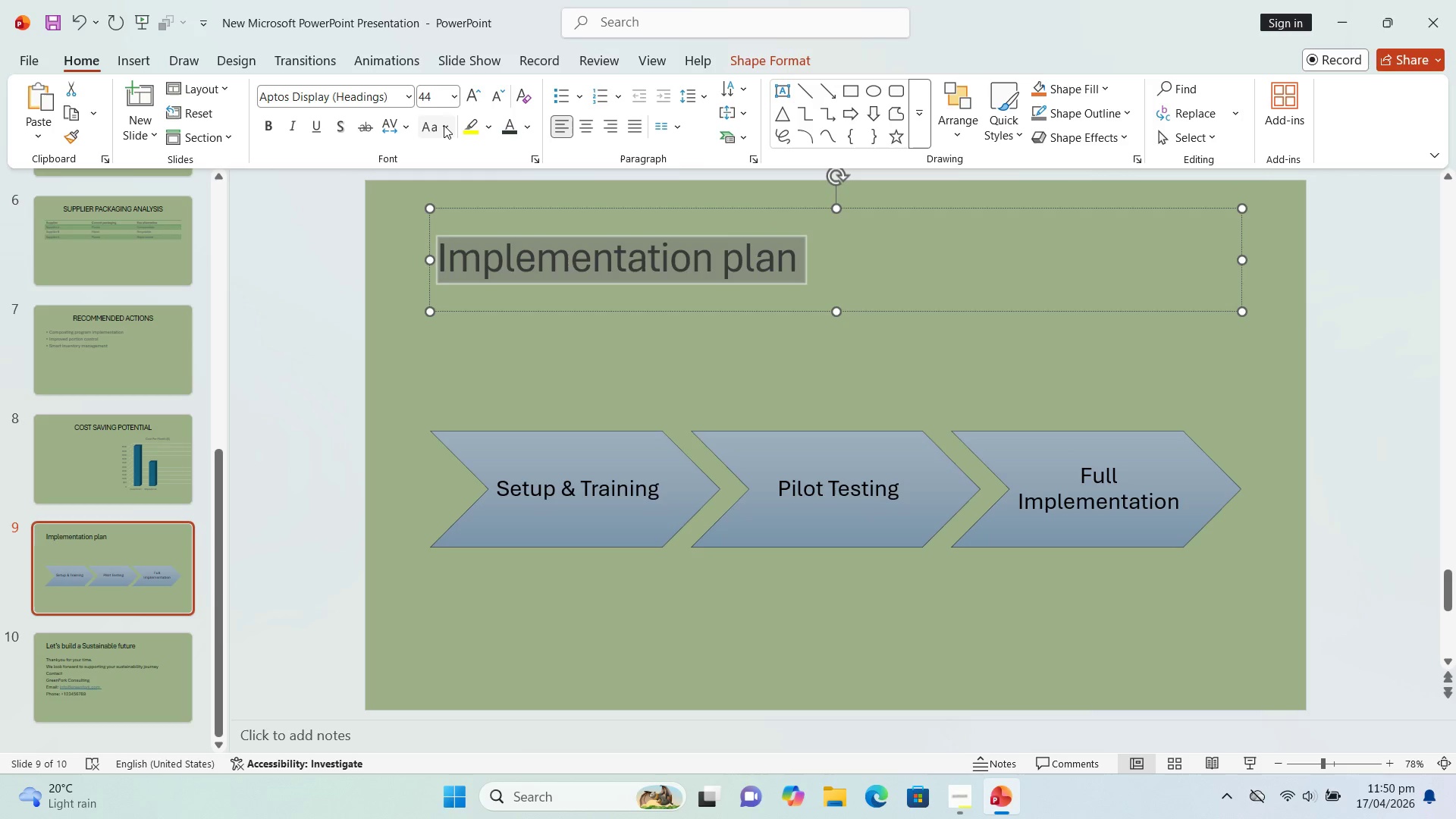 
left_click([450, 127])
 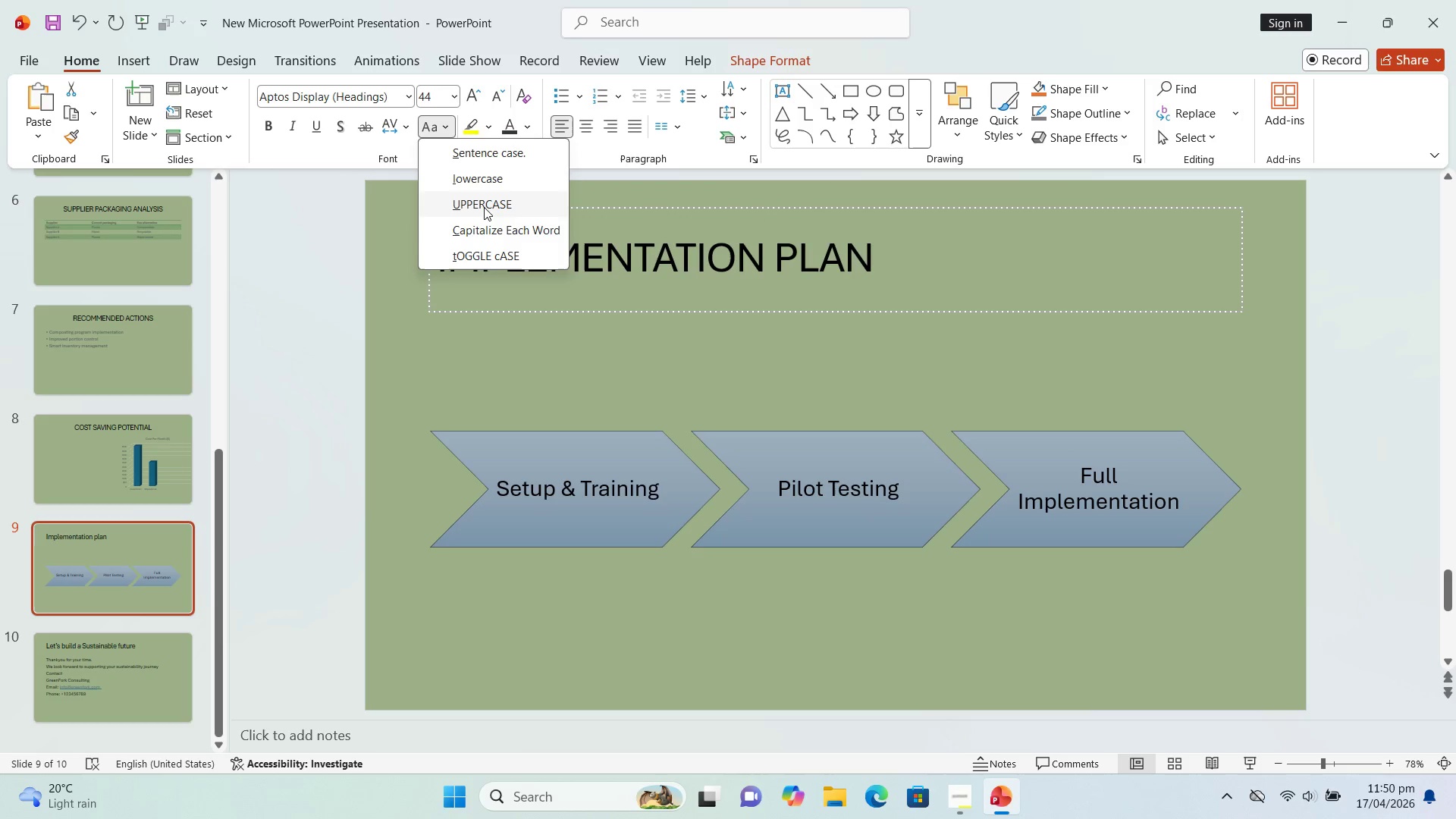 
left_click([482, 206])
 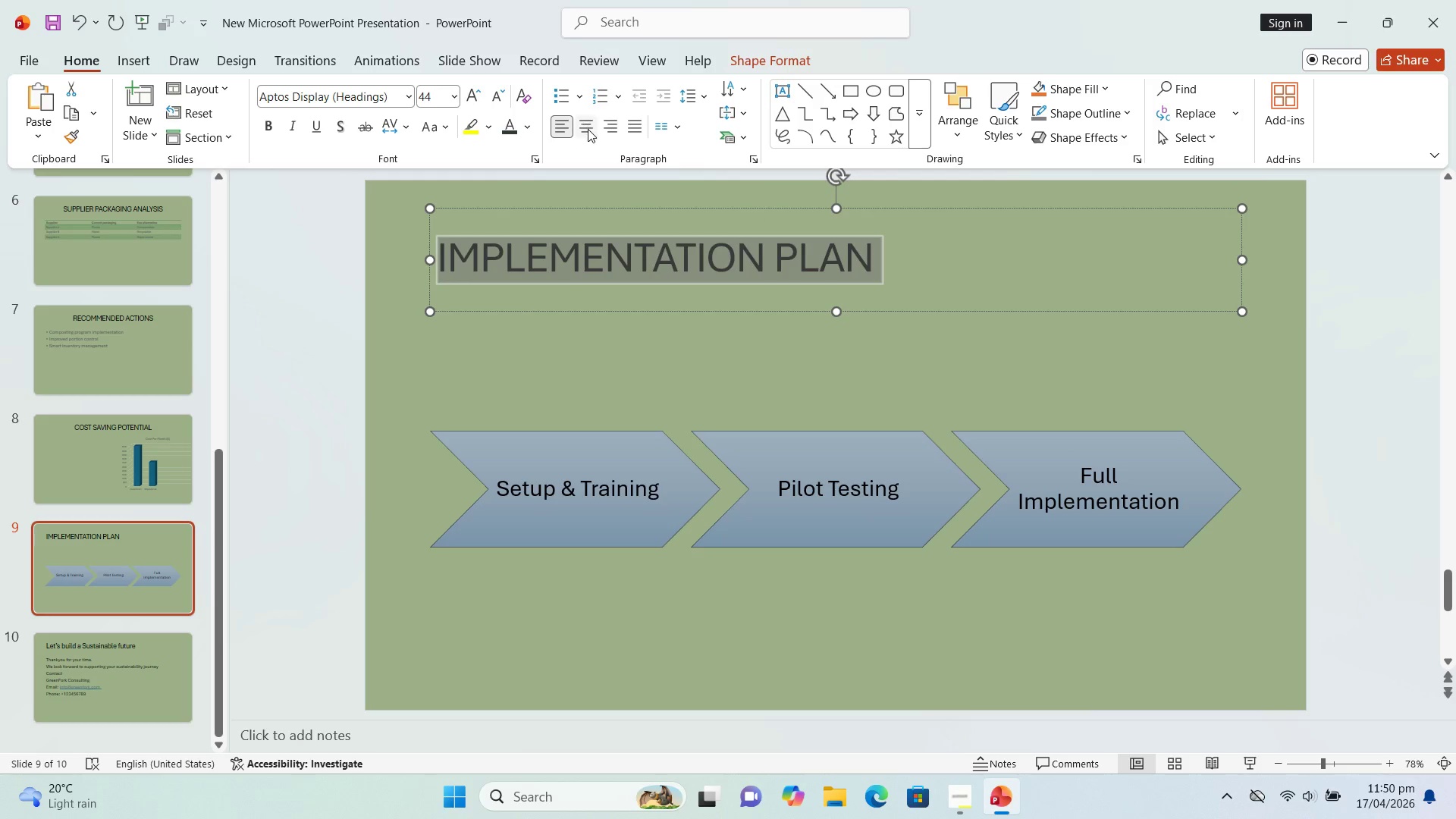 
left_click([588, 129])
 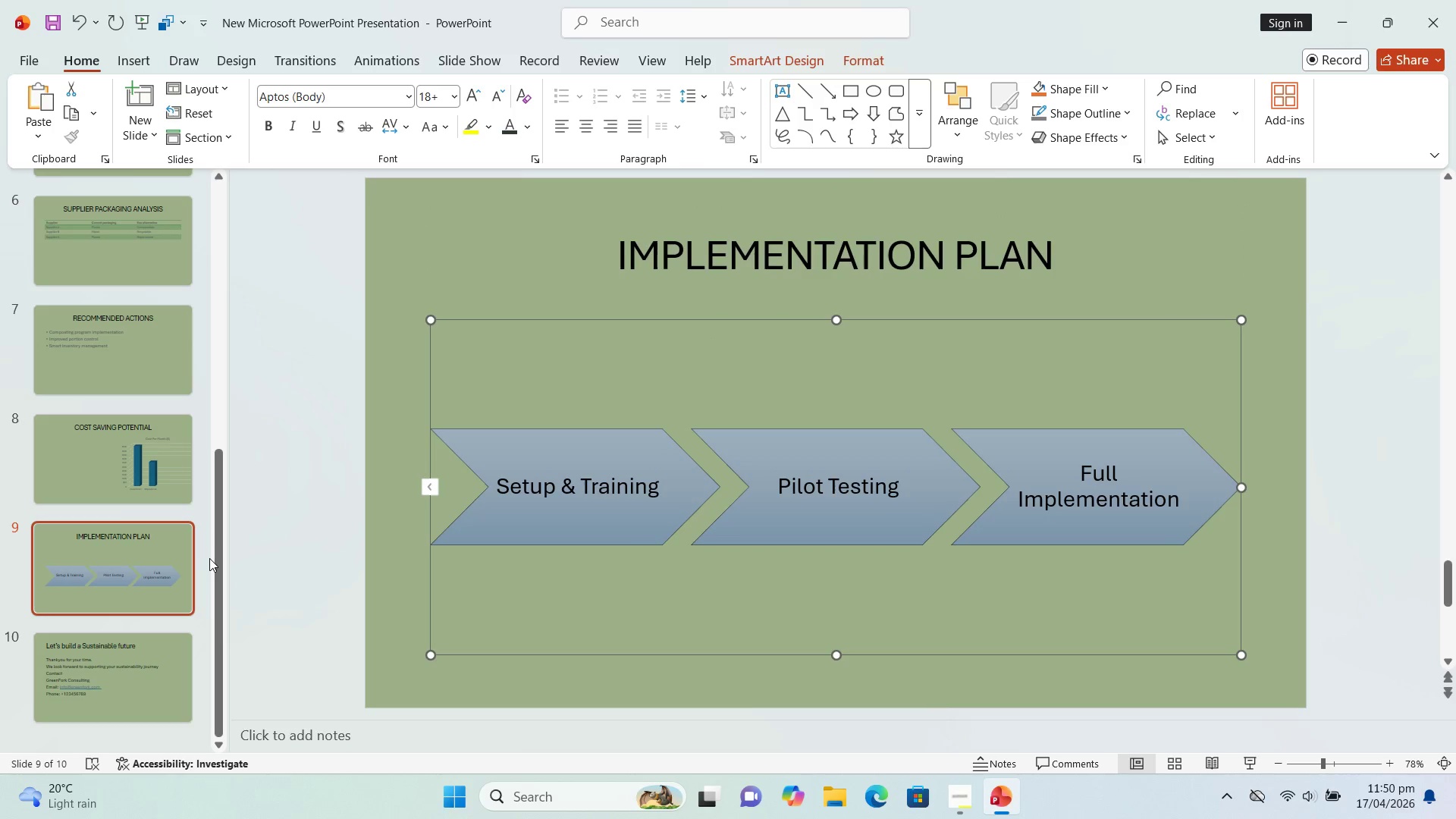 
left_click([149, 463])
 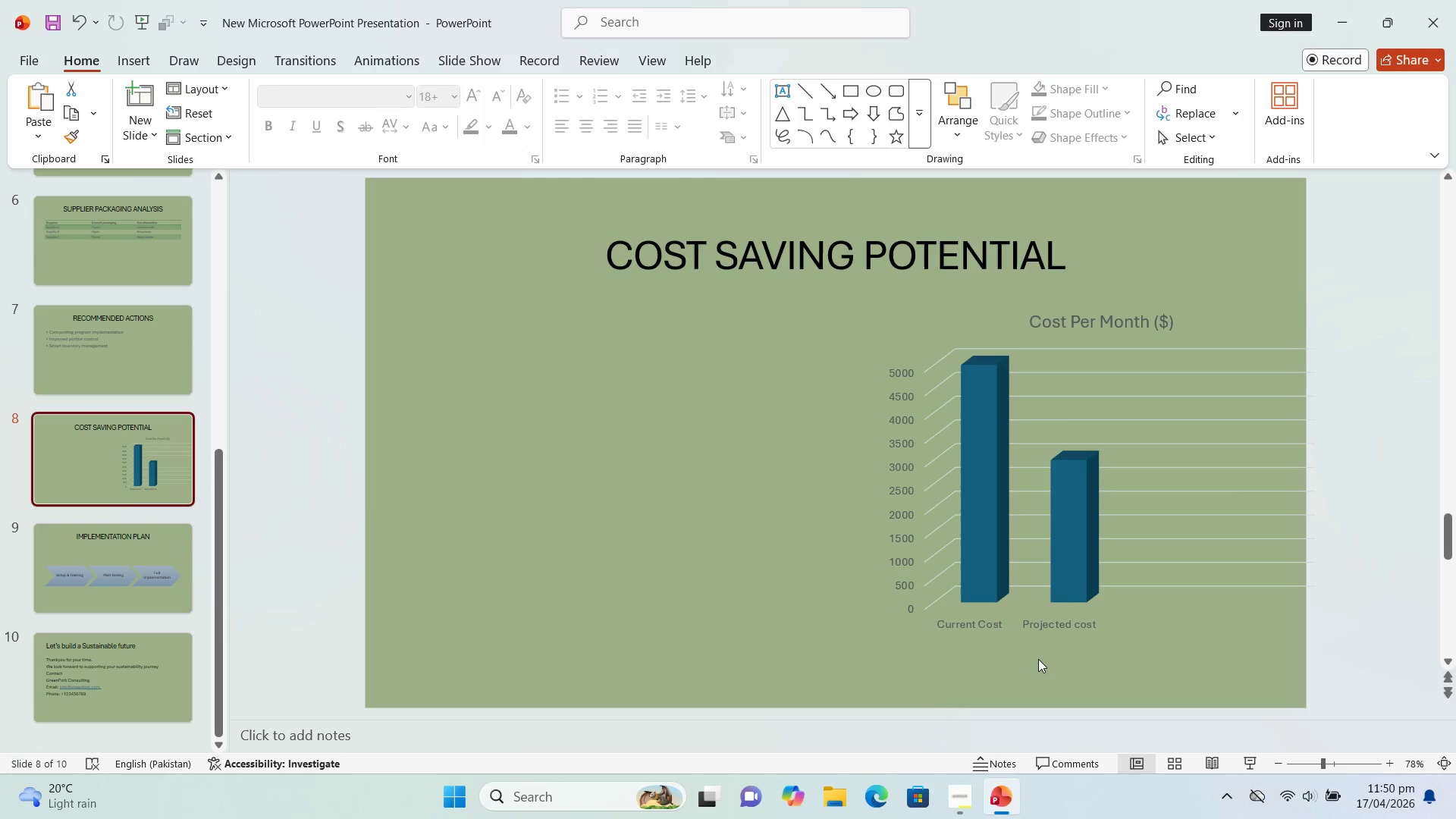 
wait(5.13)
 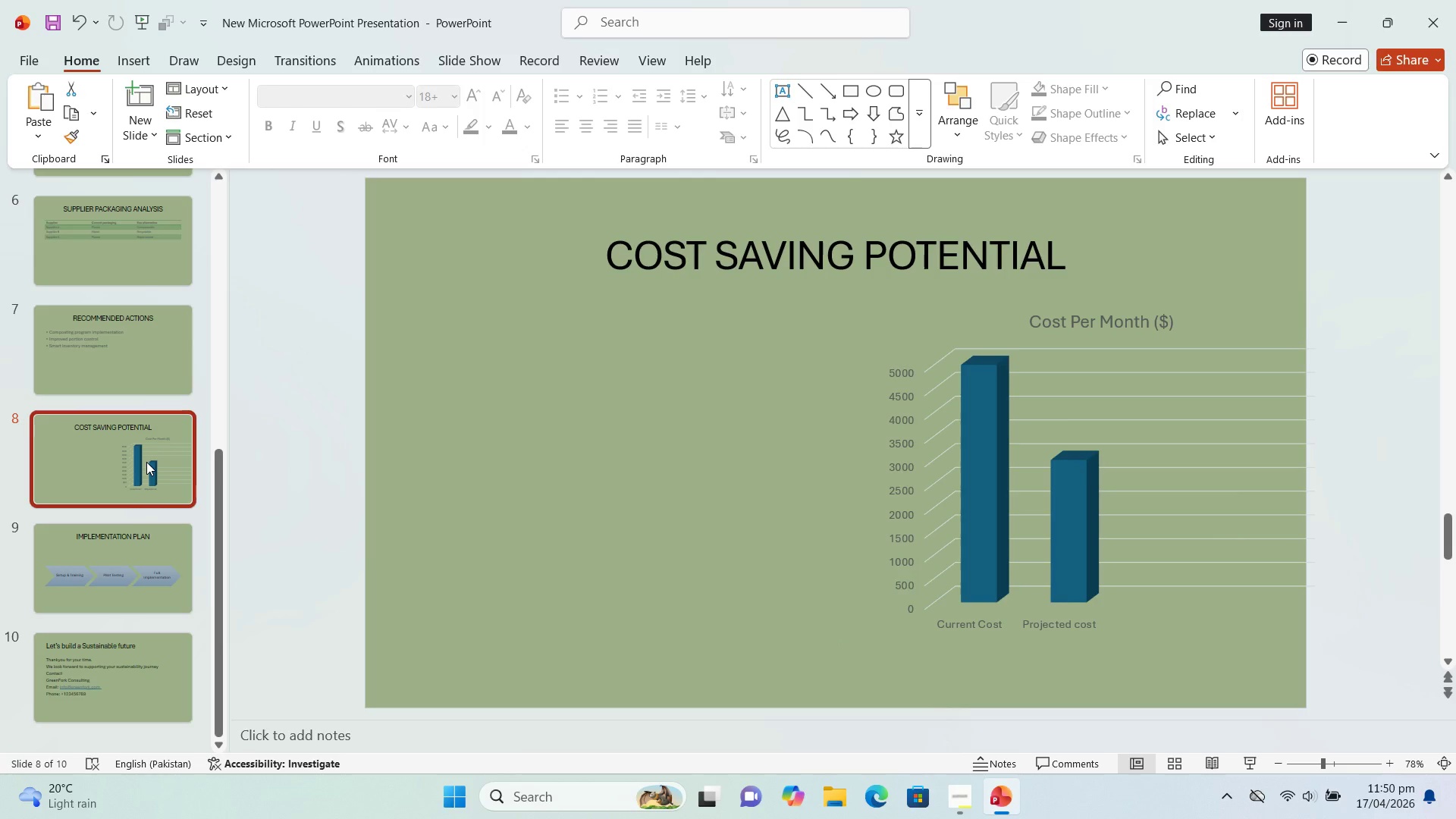 
mouse_move([1051, 544])
 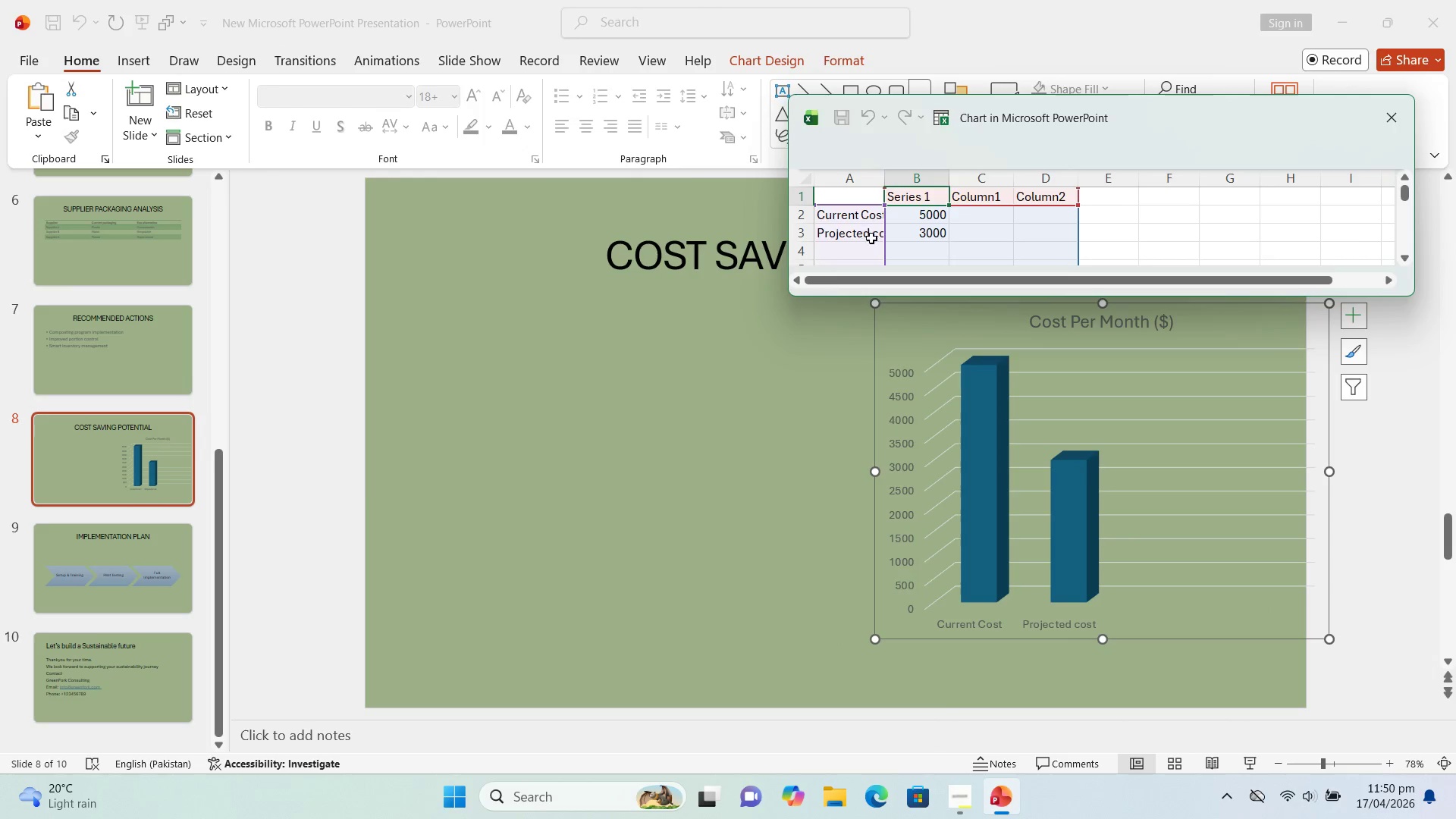 
wait(5.5)
 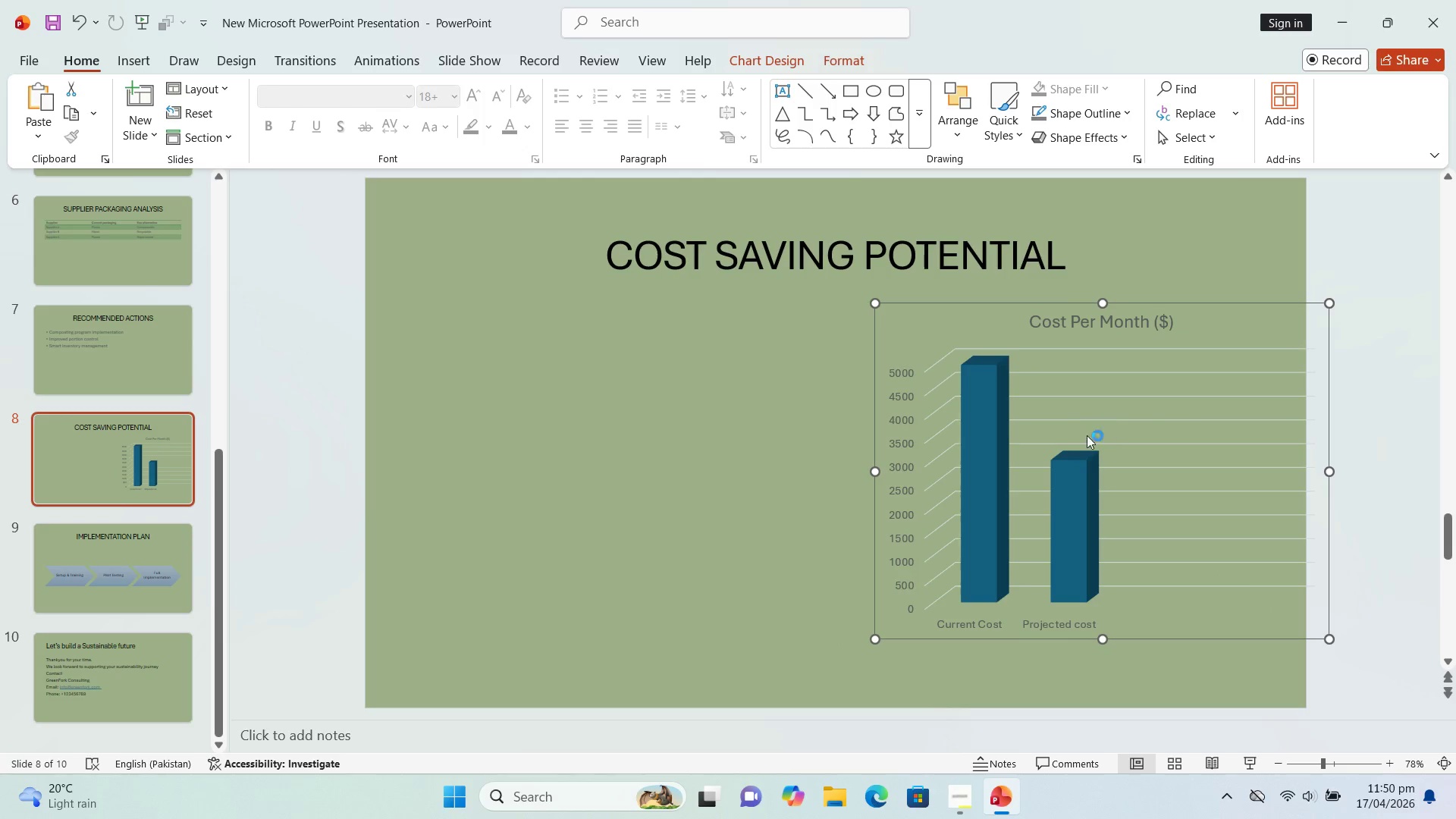 
left_click([867, 234])
 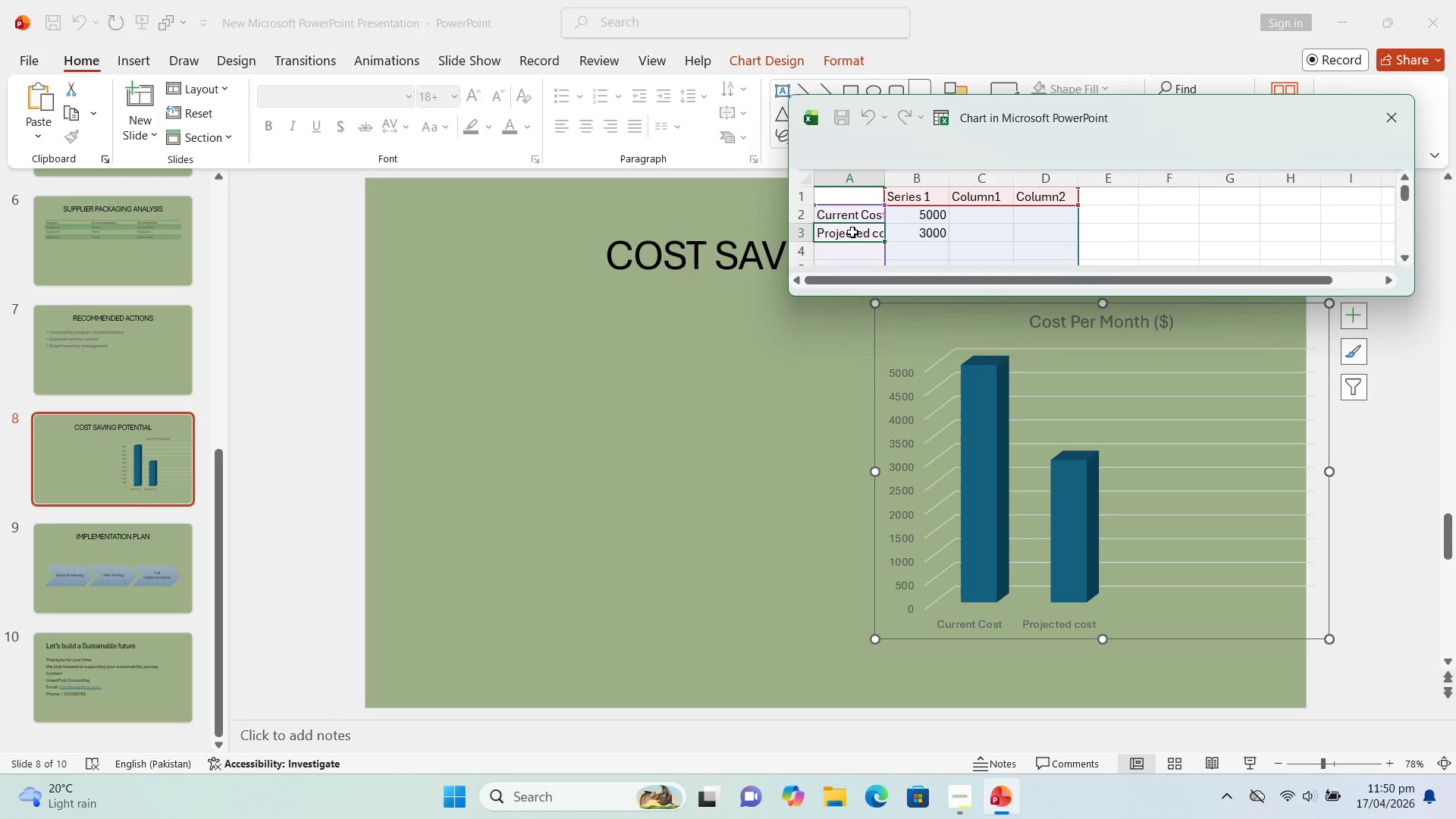 
double_click([852, 232])
 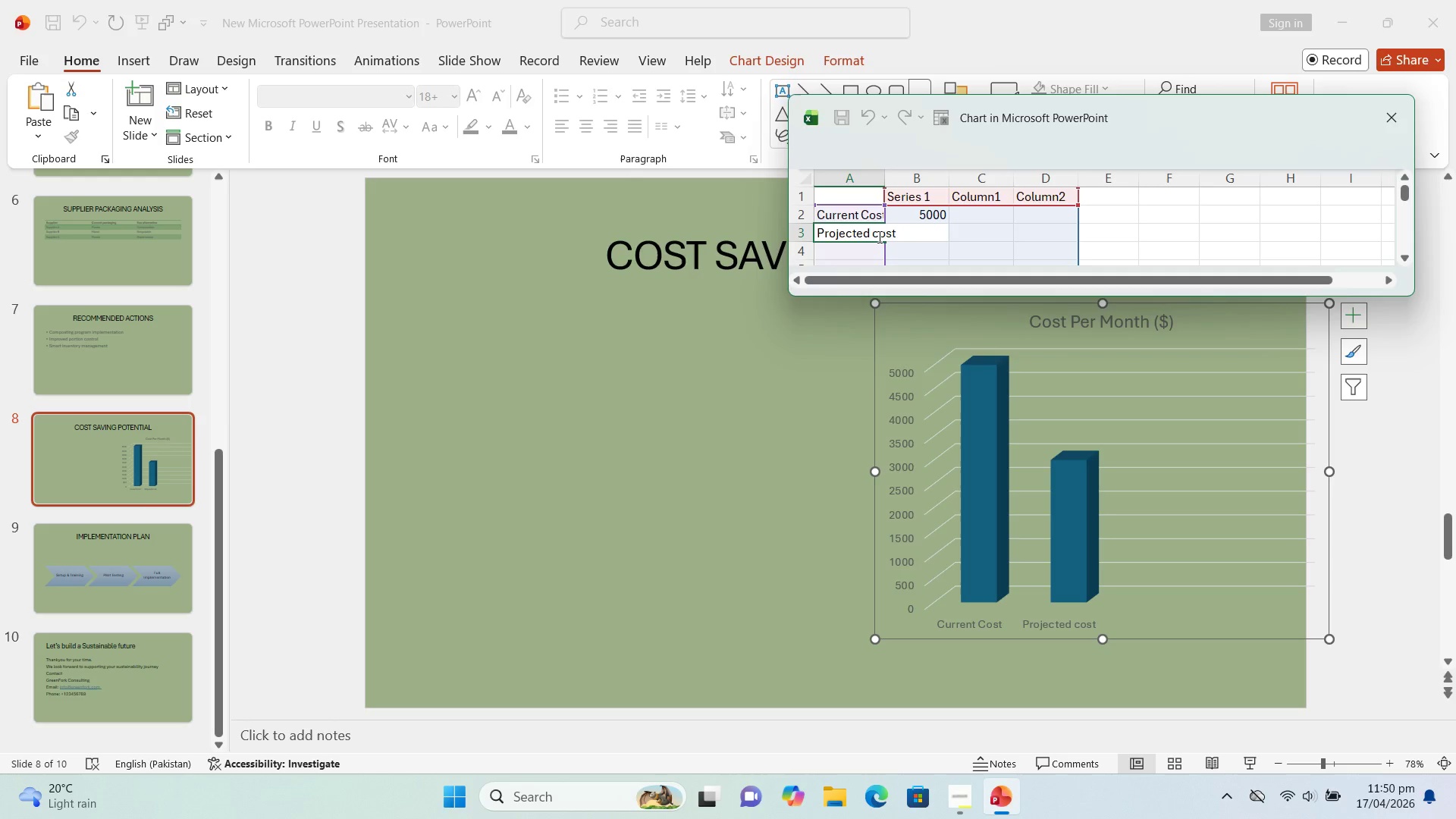 
left_click([878, 237])
 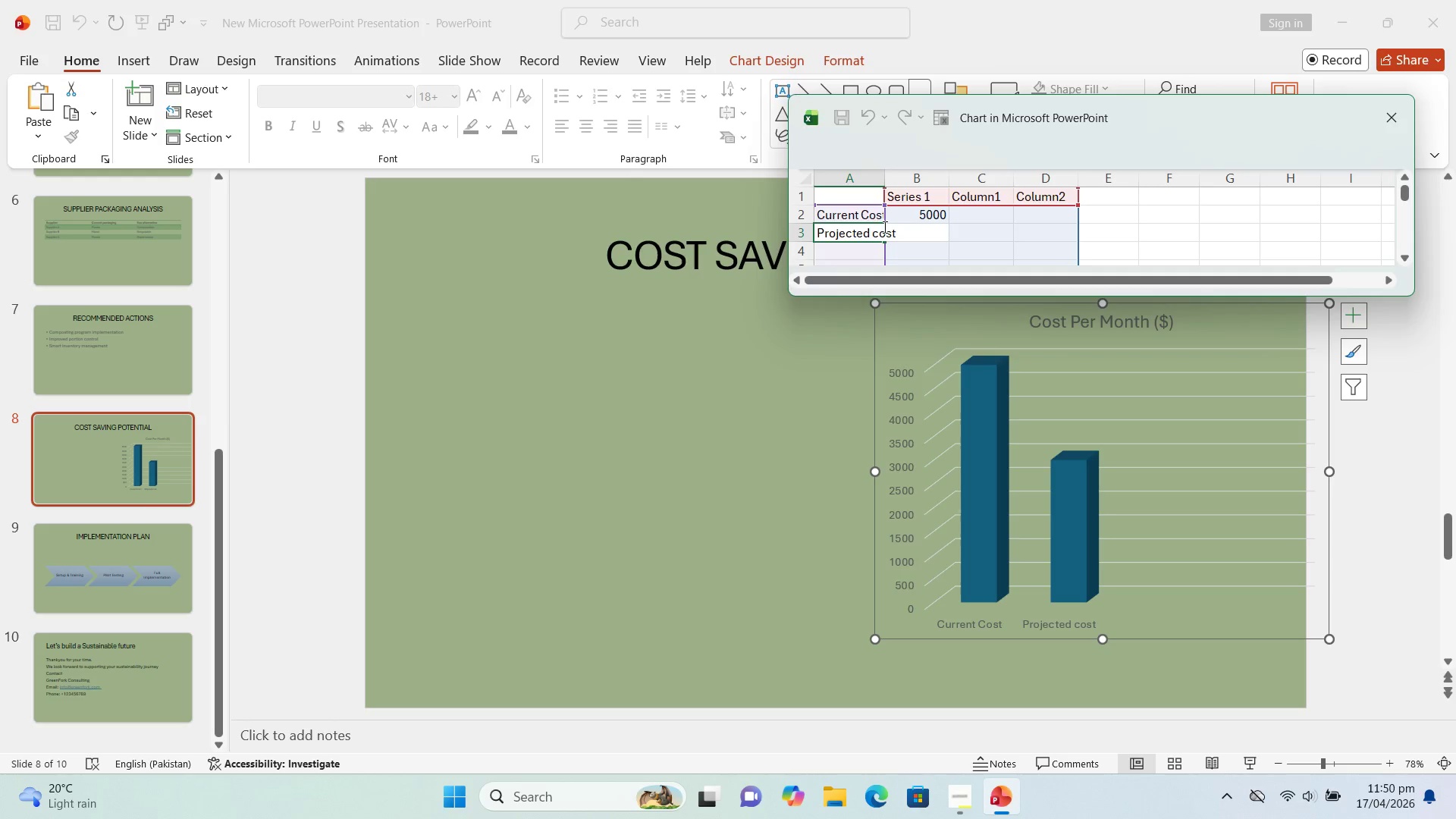 
key(Backspace)
 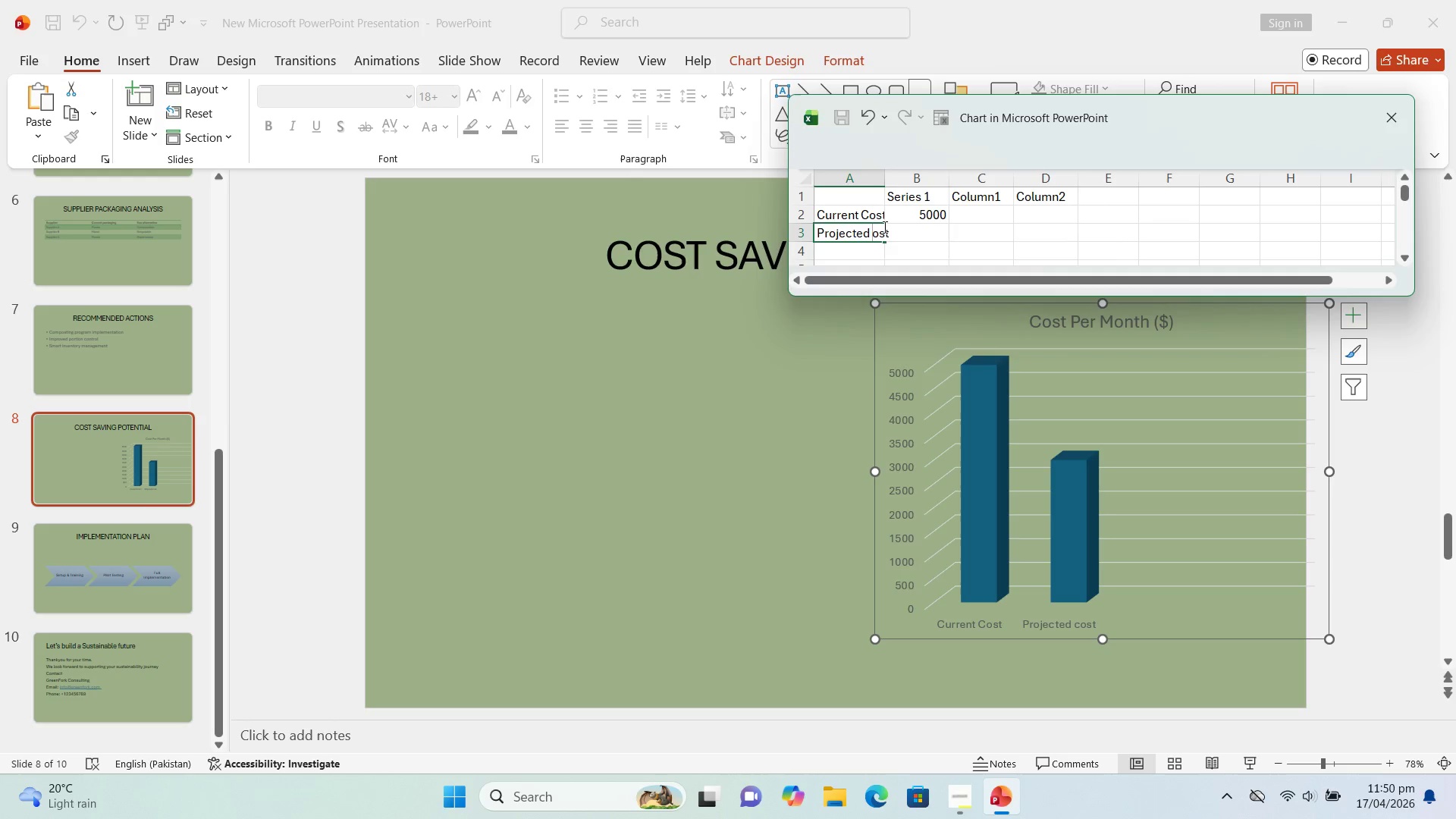 
key(Shift+C)
 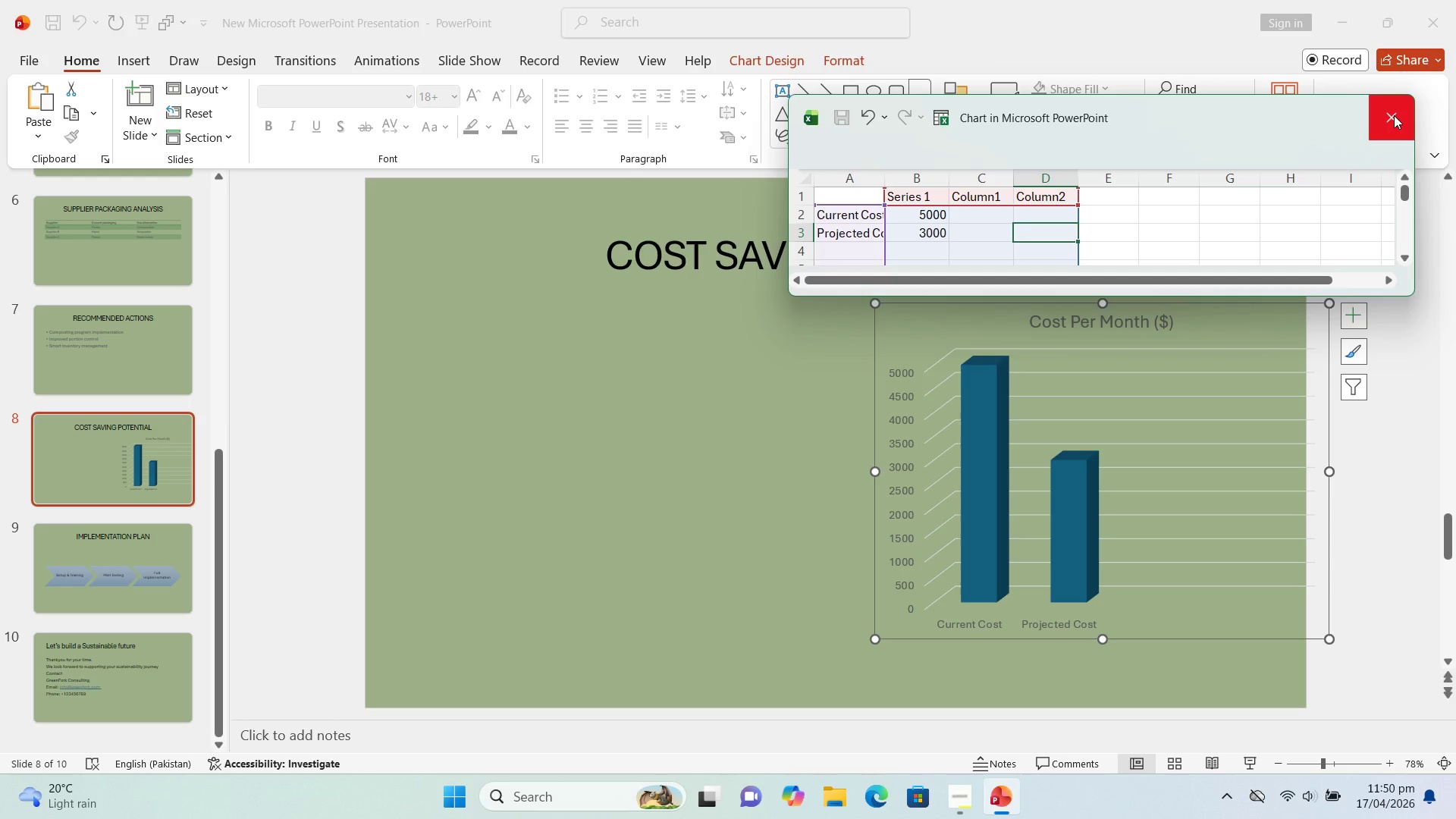 
wait(6.77)
 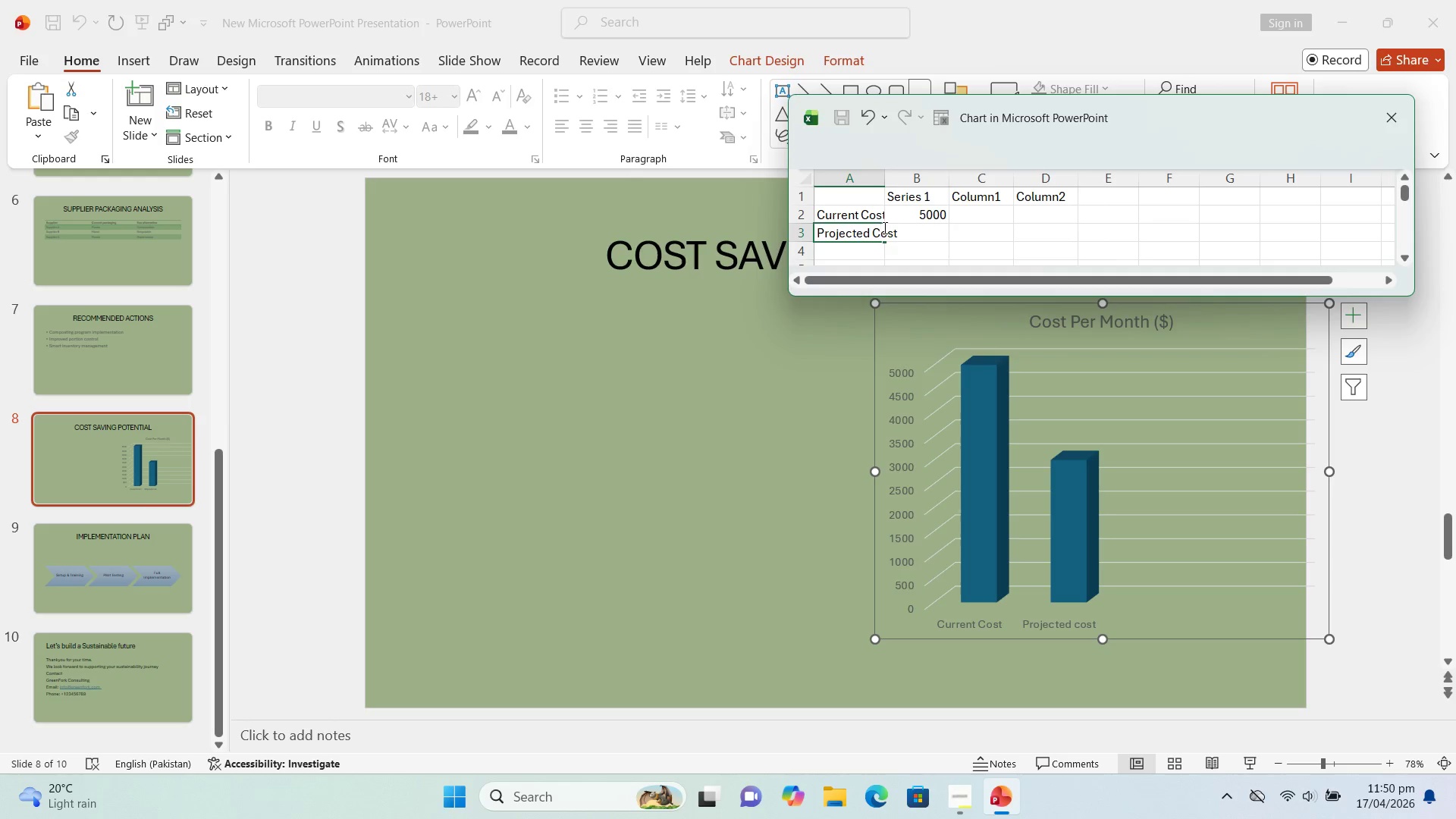 
left_click_drag(start_coordinate=[1394, 115], to_coordinate=[1392, 111])
 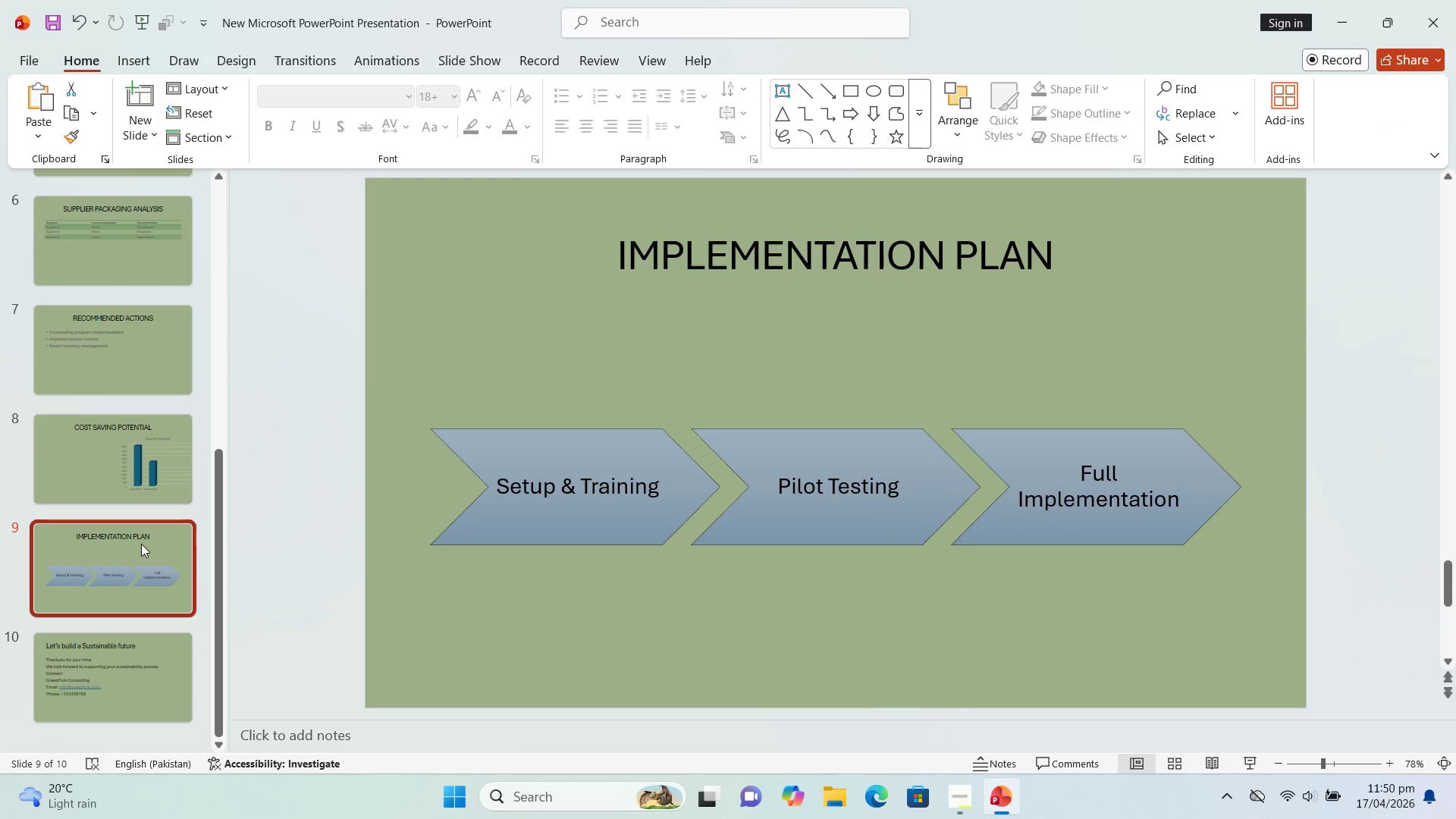 
wait(5.05)
 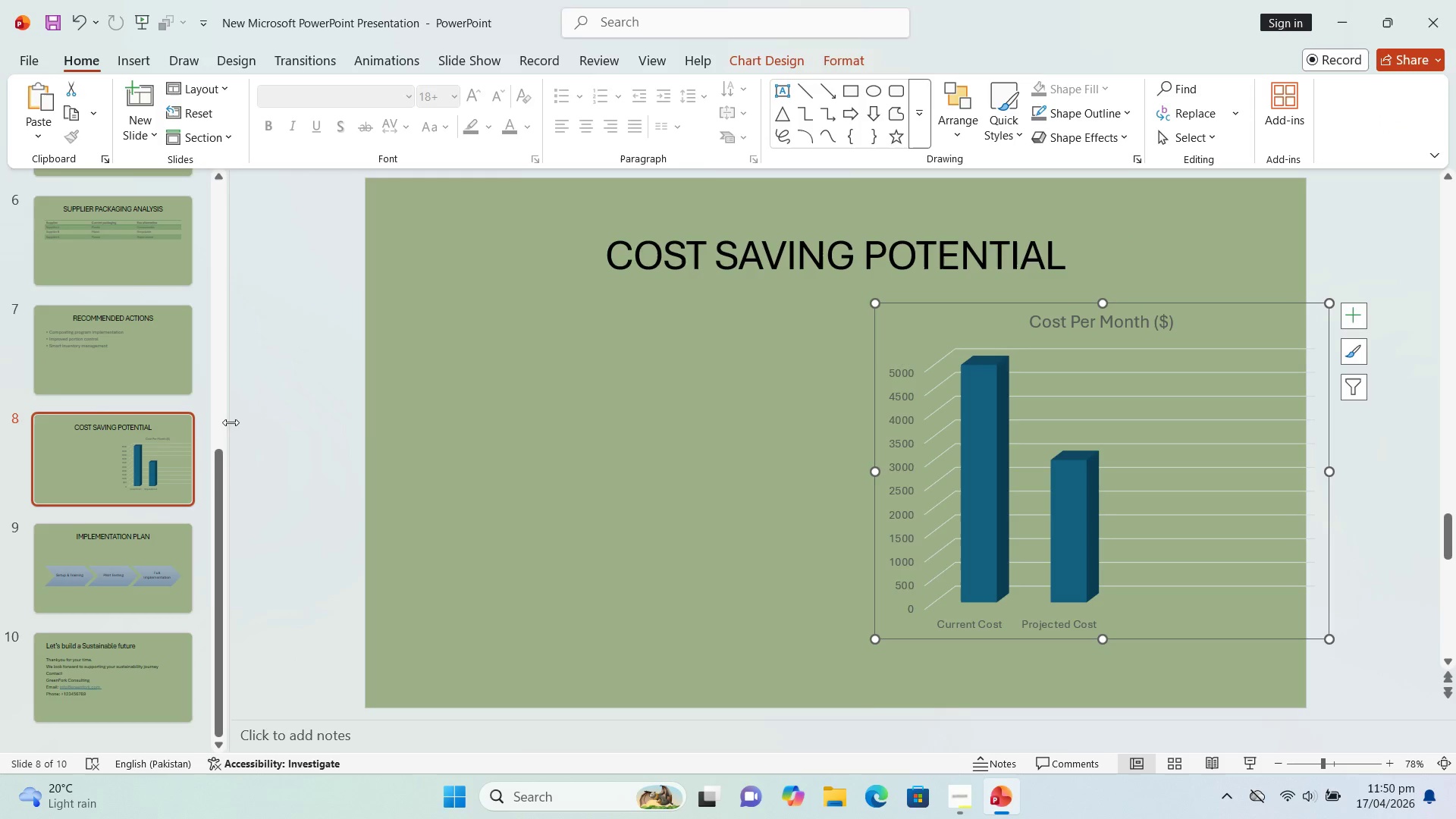 
left_click_drag(start_coordinate=[210, 504], to_coordinate=[121, 458])
 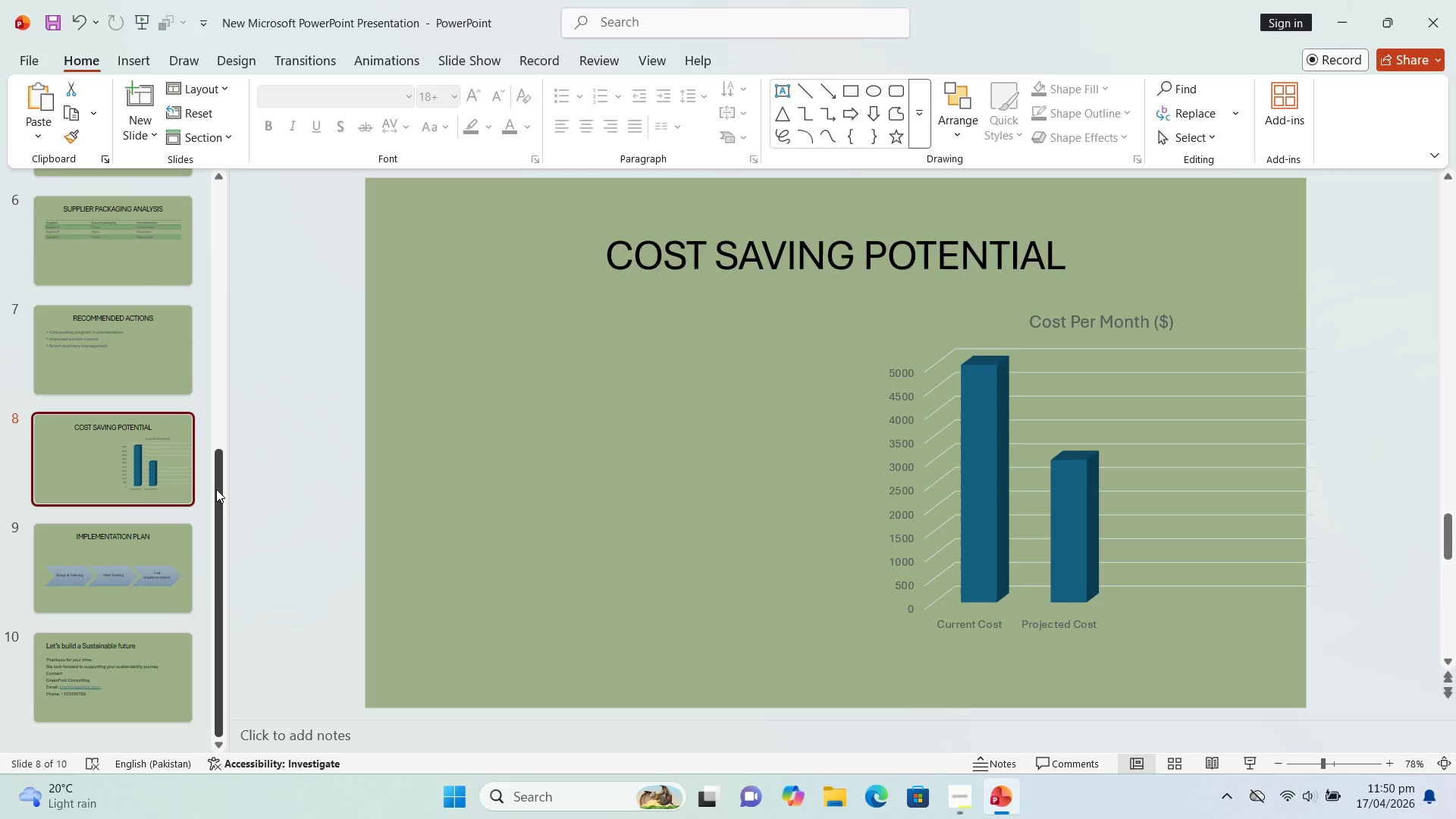 
left_click_drag(start_coordinate=[217, 488], to_coordinate=[219, 519])
 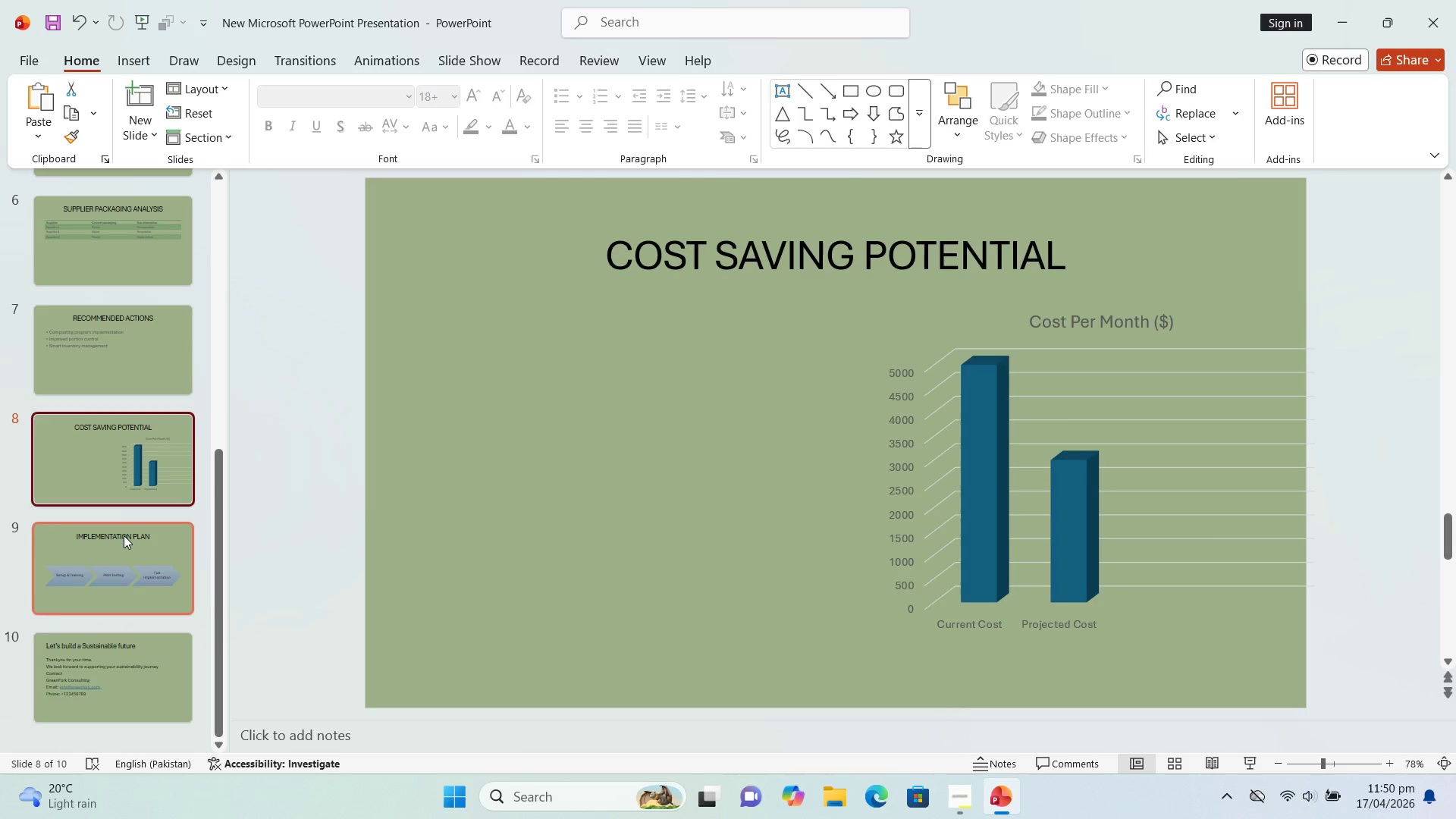 
left_click([124, 535])
 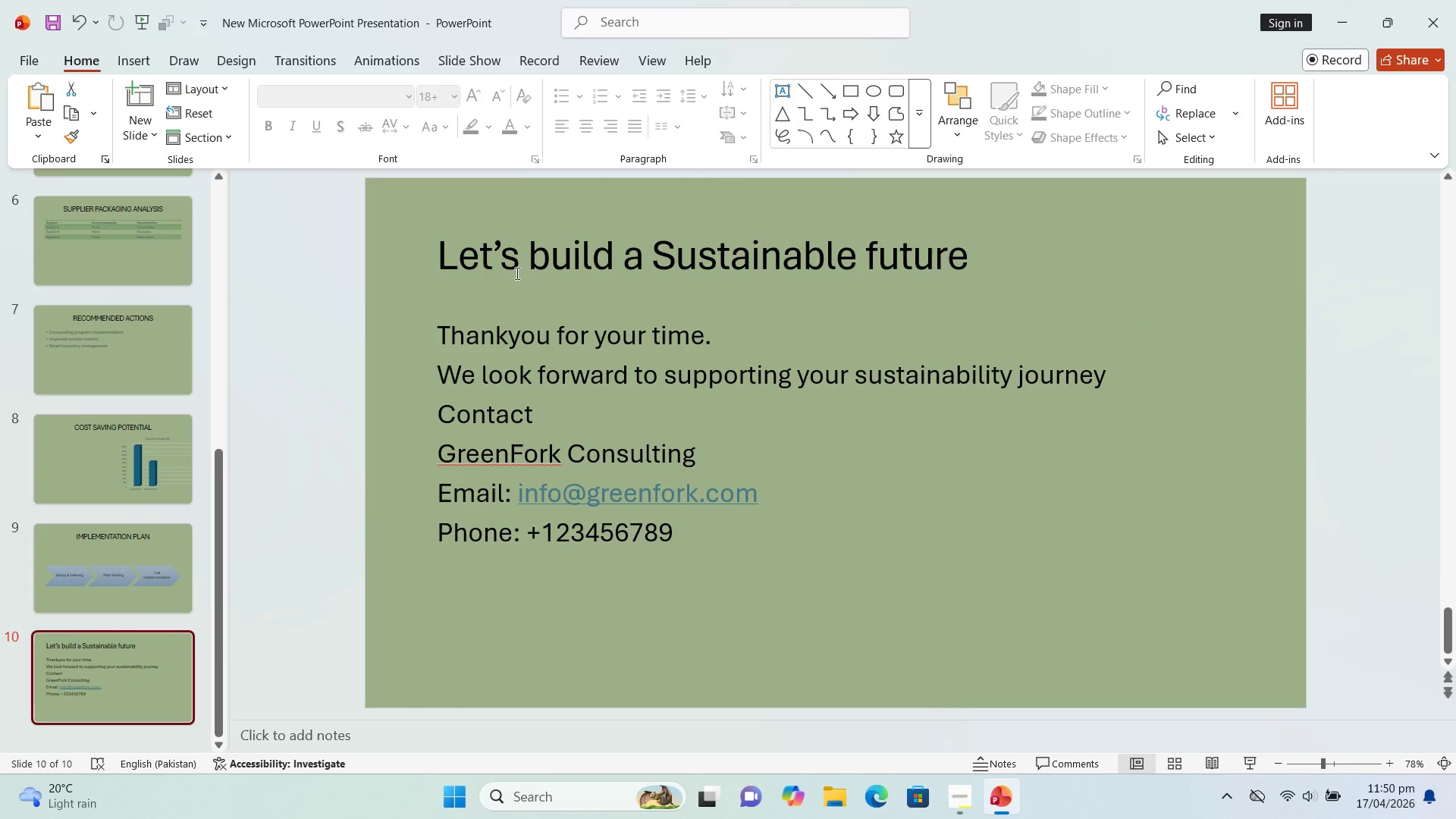 
wait(6.97)
 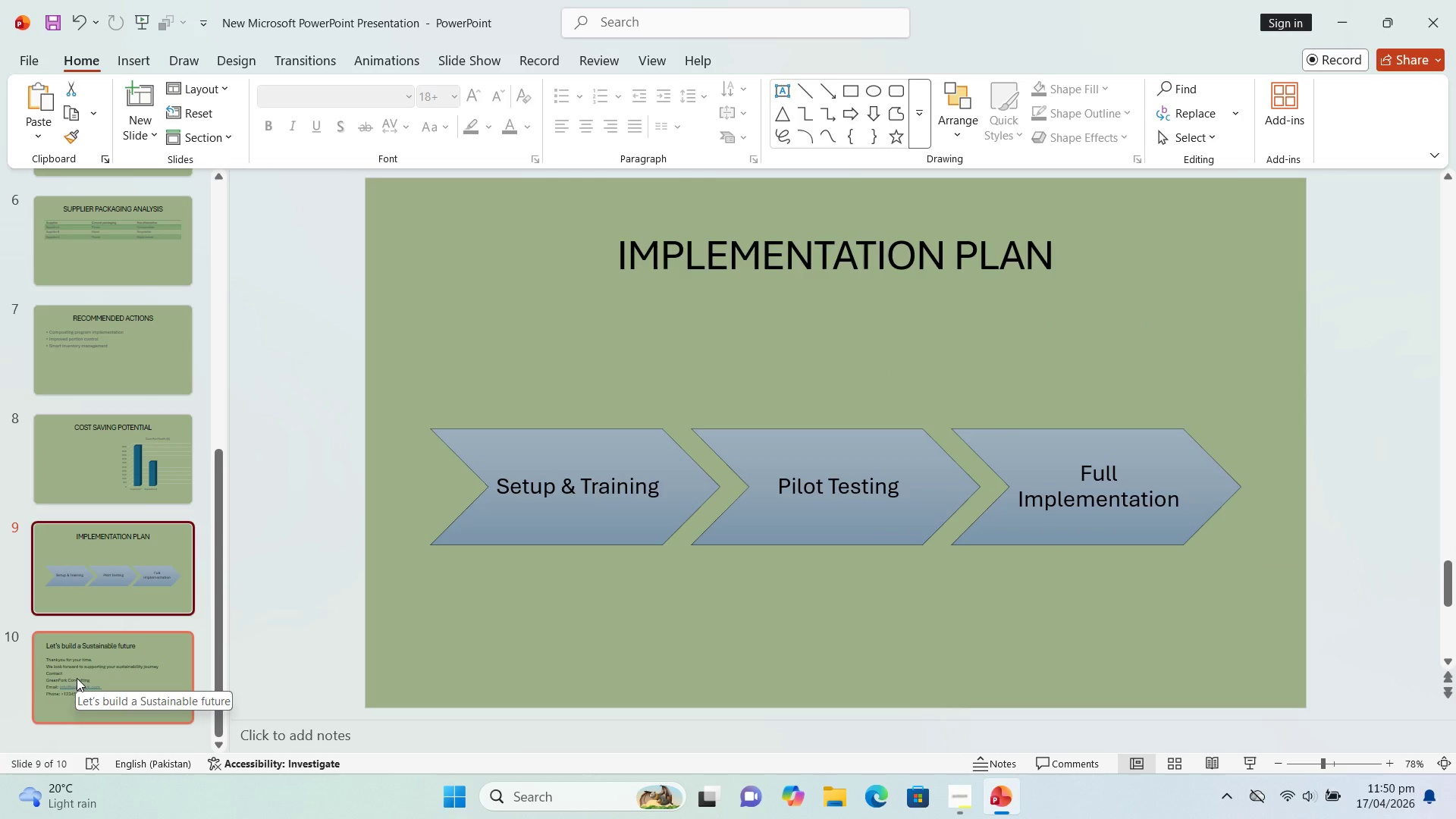 
left_click([564, 256])
 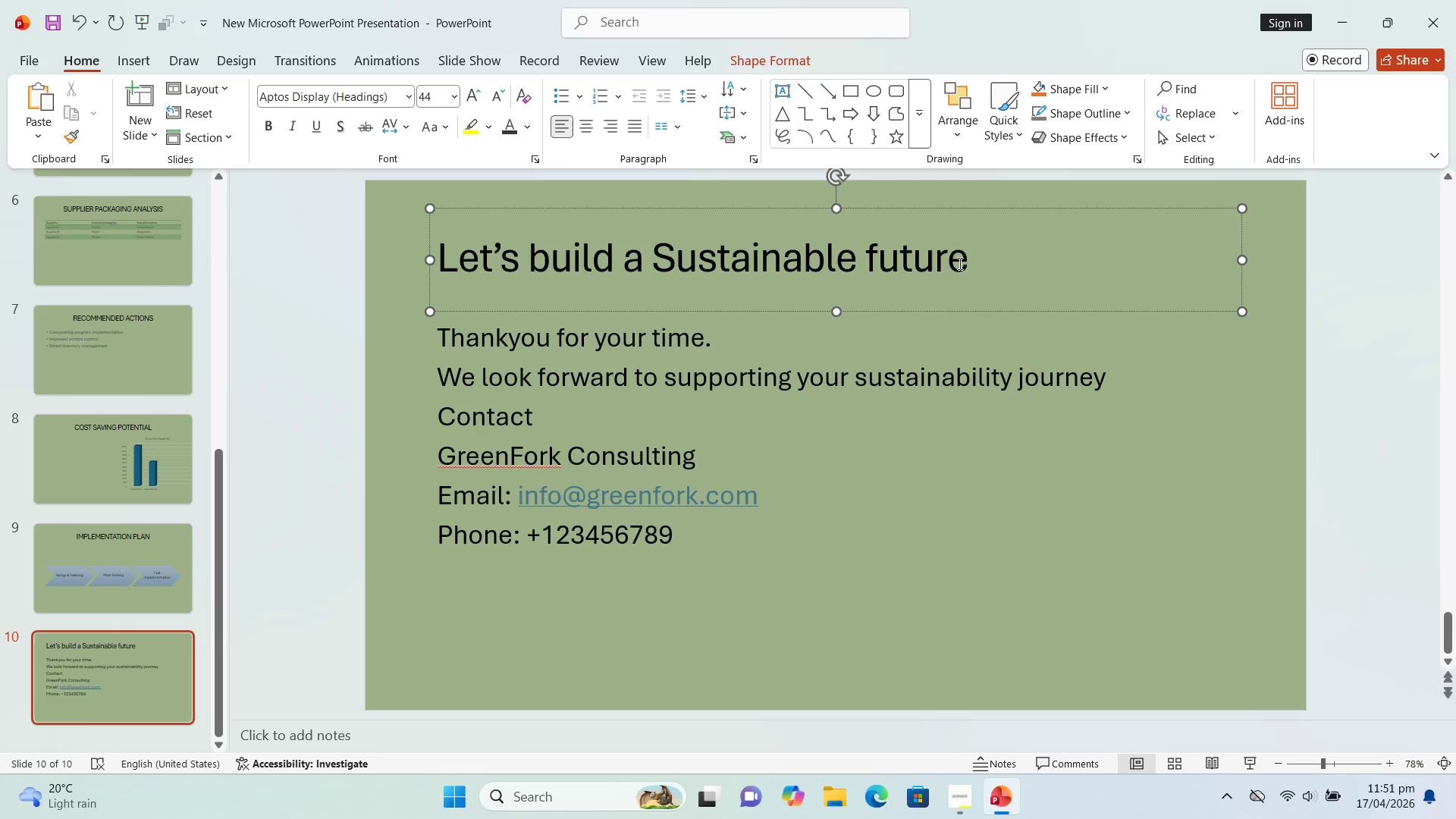 
left_click_drag(start_coordinate=[971, 262], to_coordinate=[430, 268])
 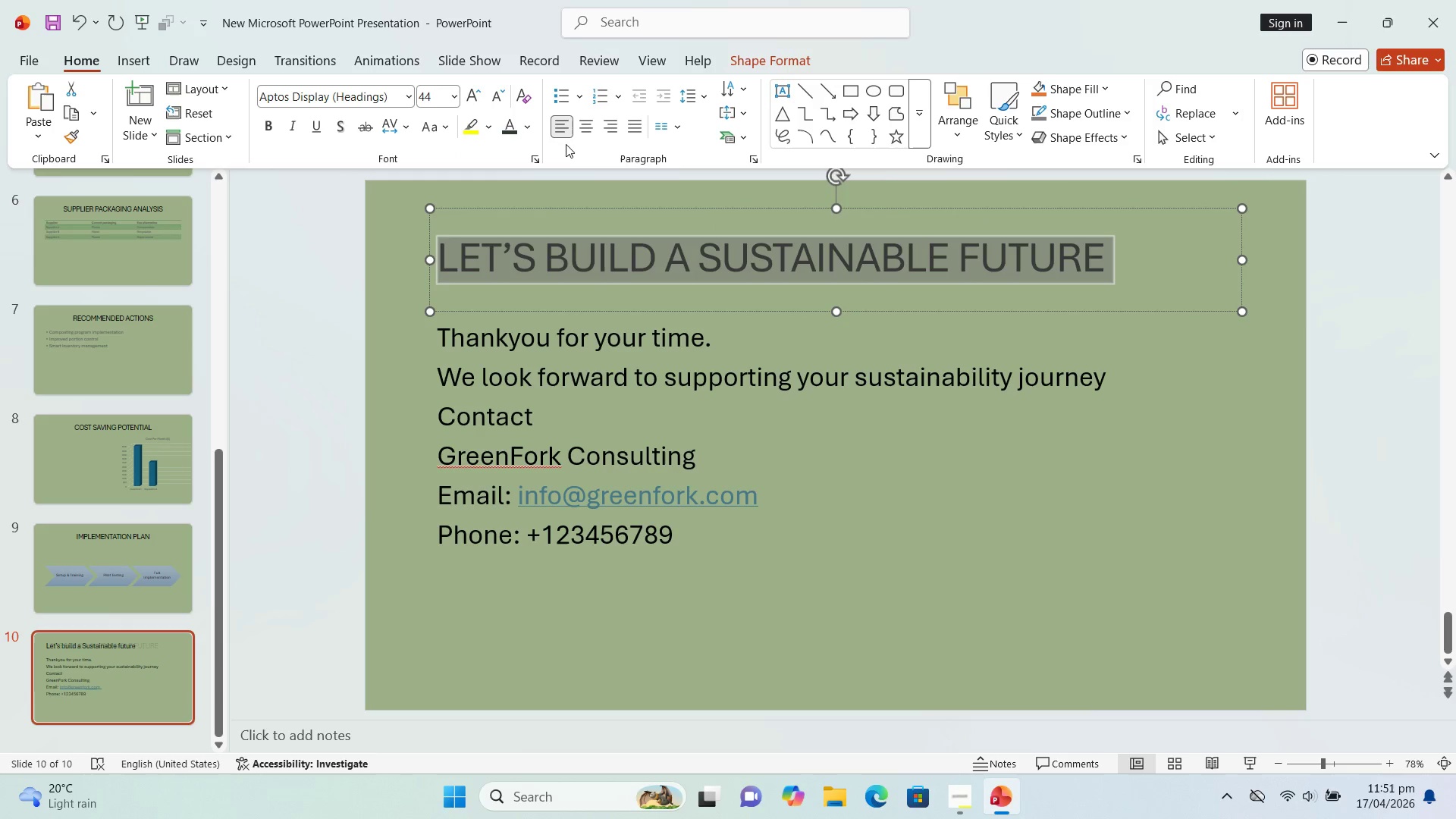 
left_click([568, 135])
 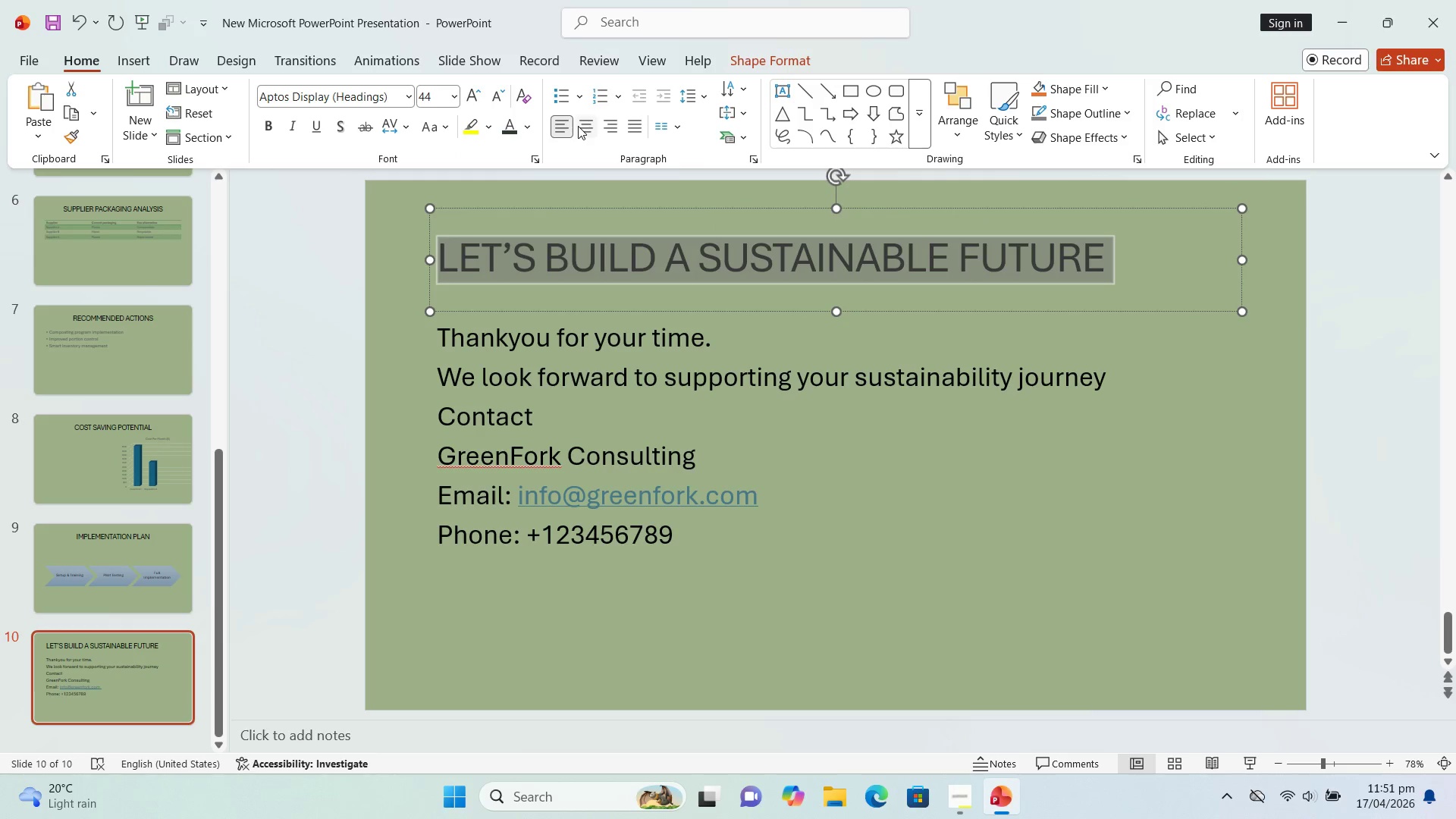 
left_click([579, 126])
 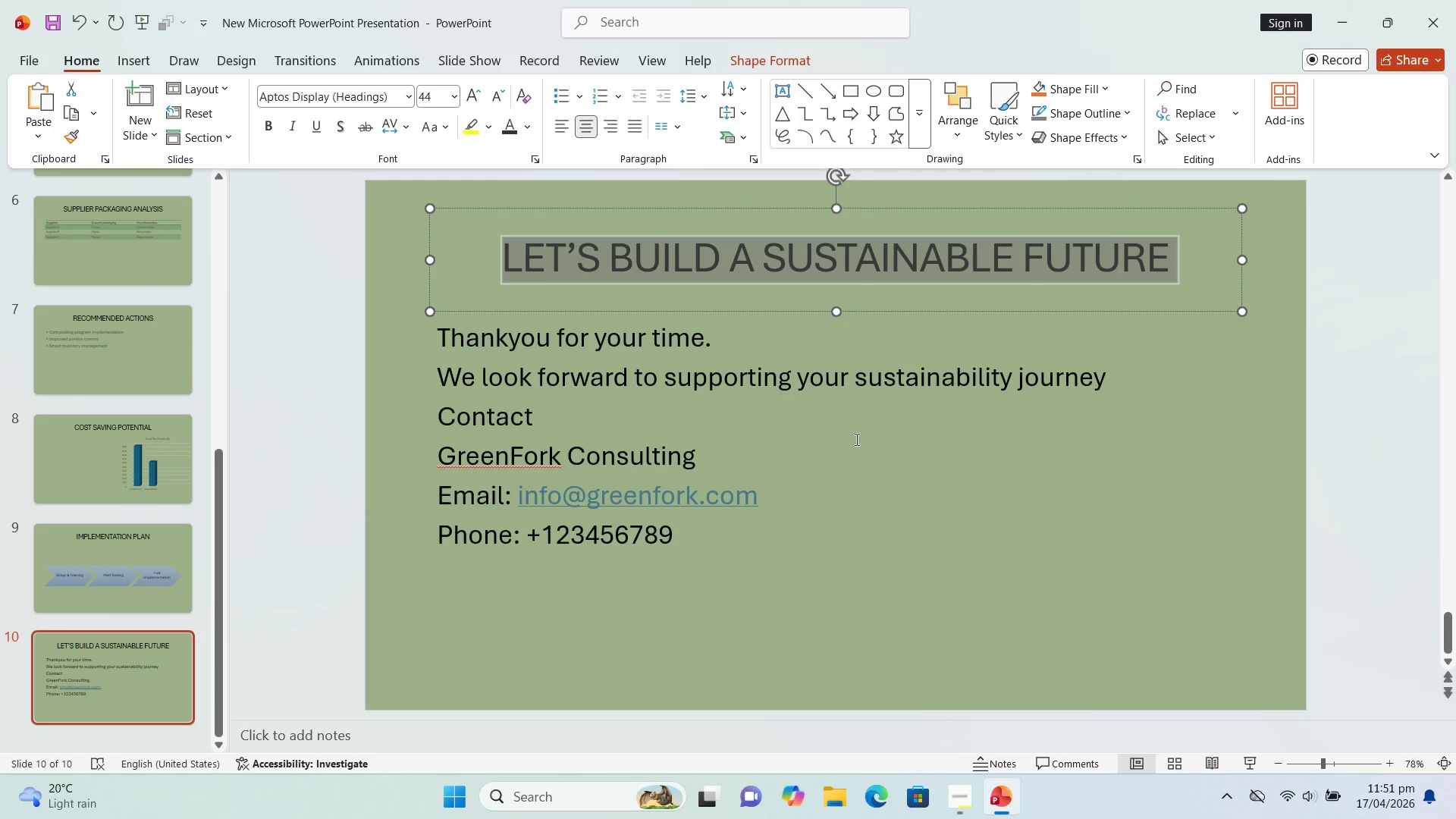 
left_click([855, 435])
 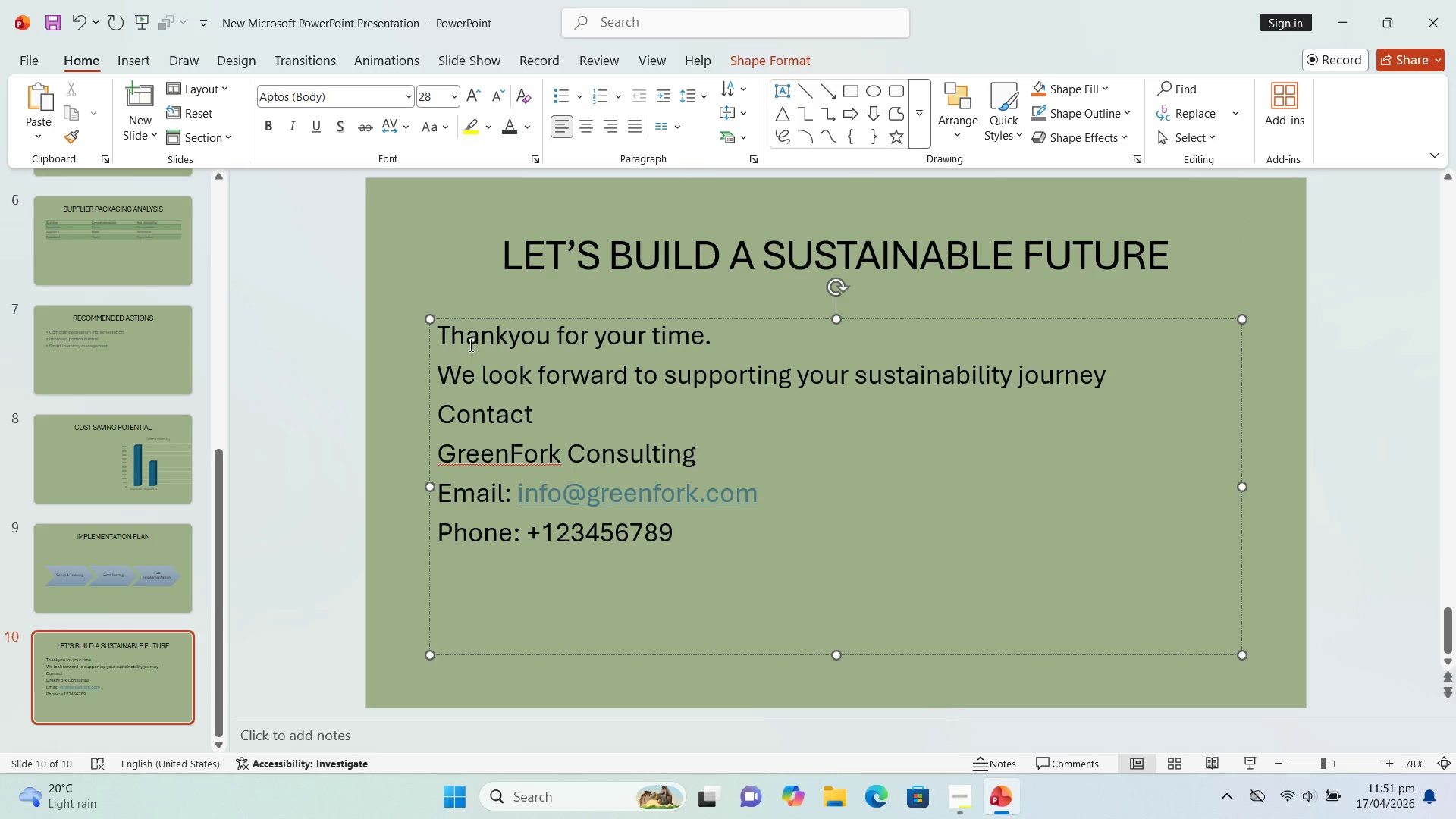 
left_click([469, 345])
 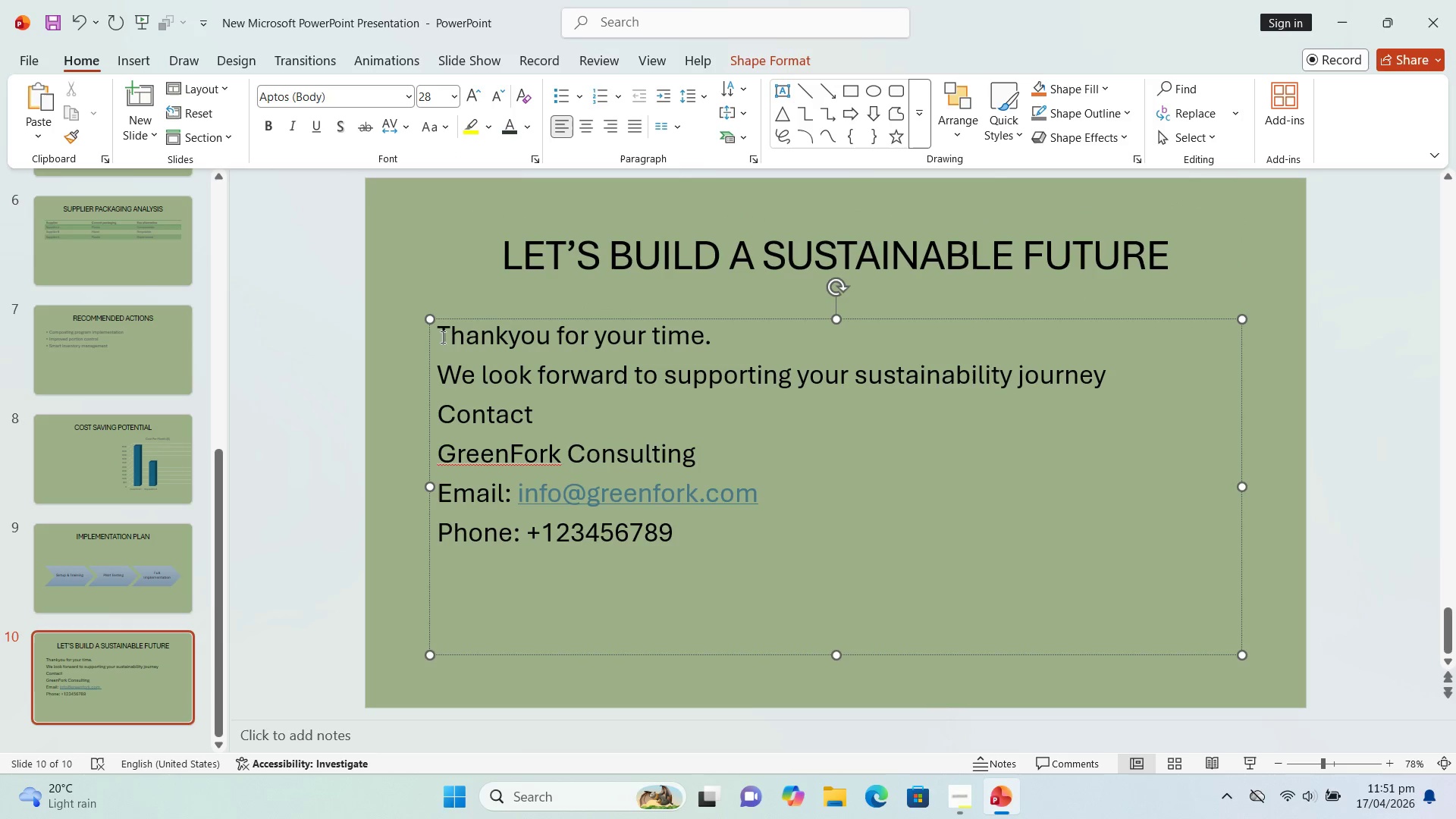 
left_click_drag(start_coordinate=[441, 337], to_coordinate=[731, 546])
 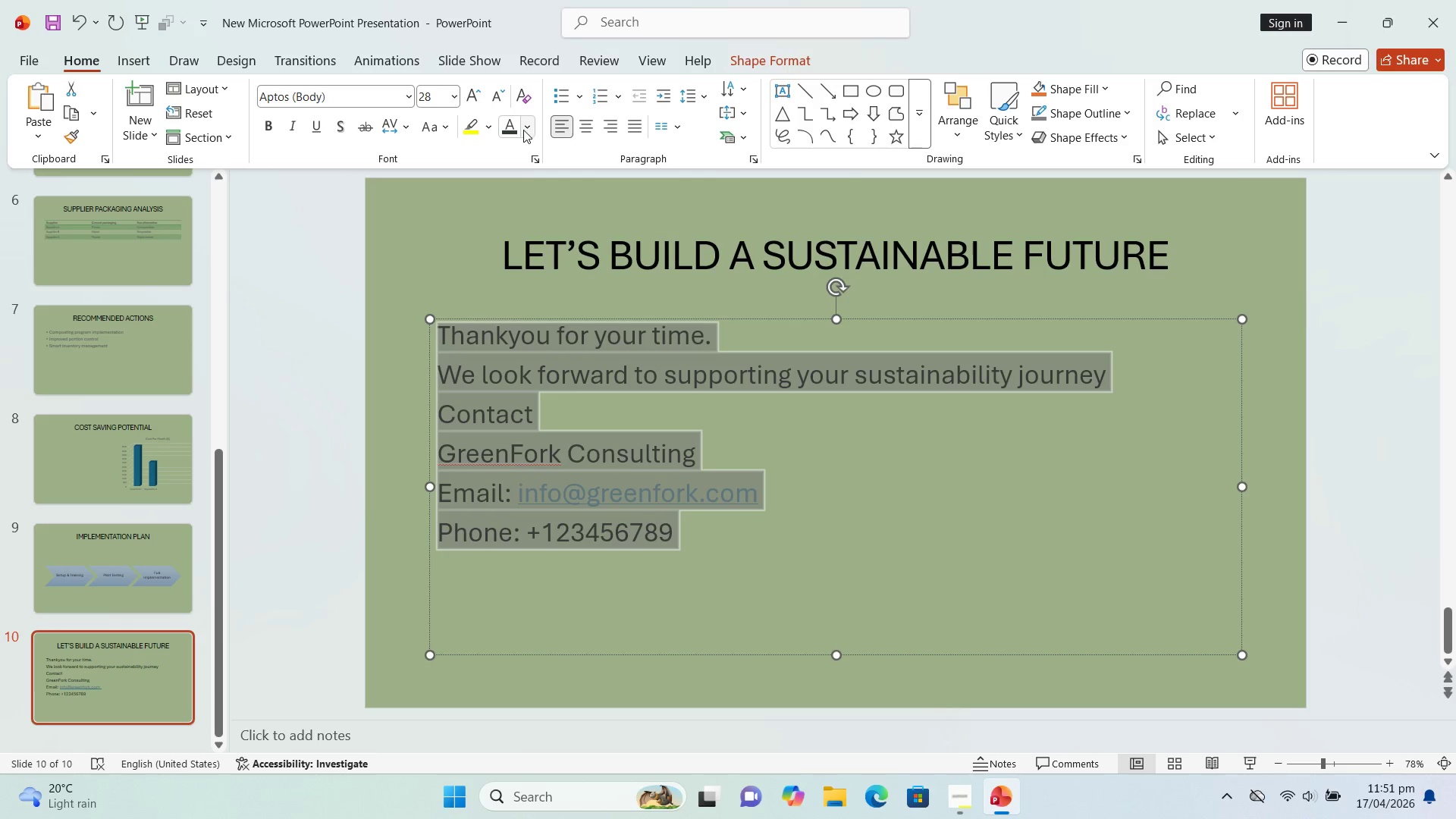 
left_click([523, 130])
 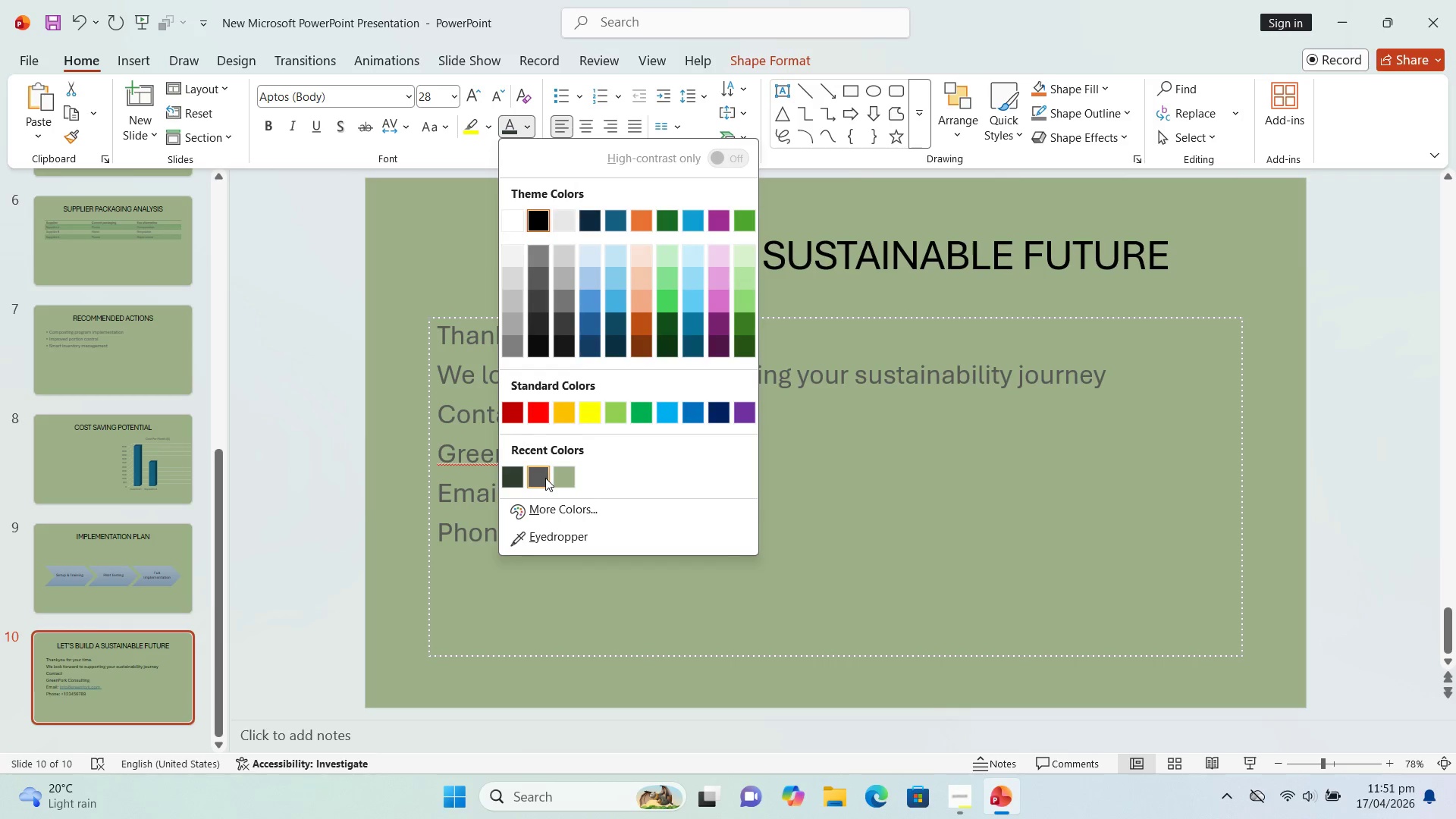 
left_click([544, 476])
 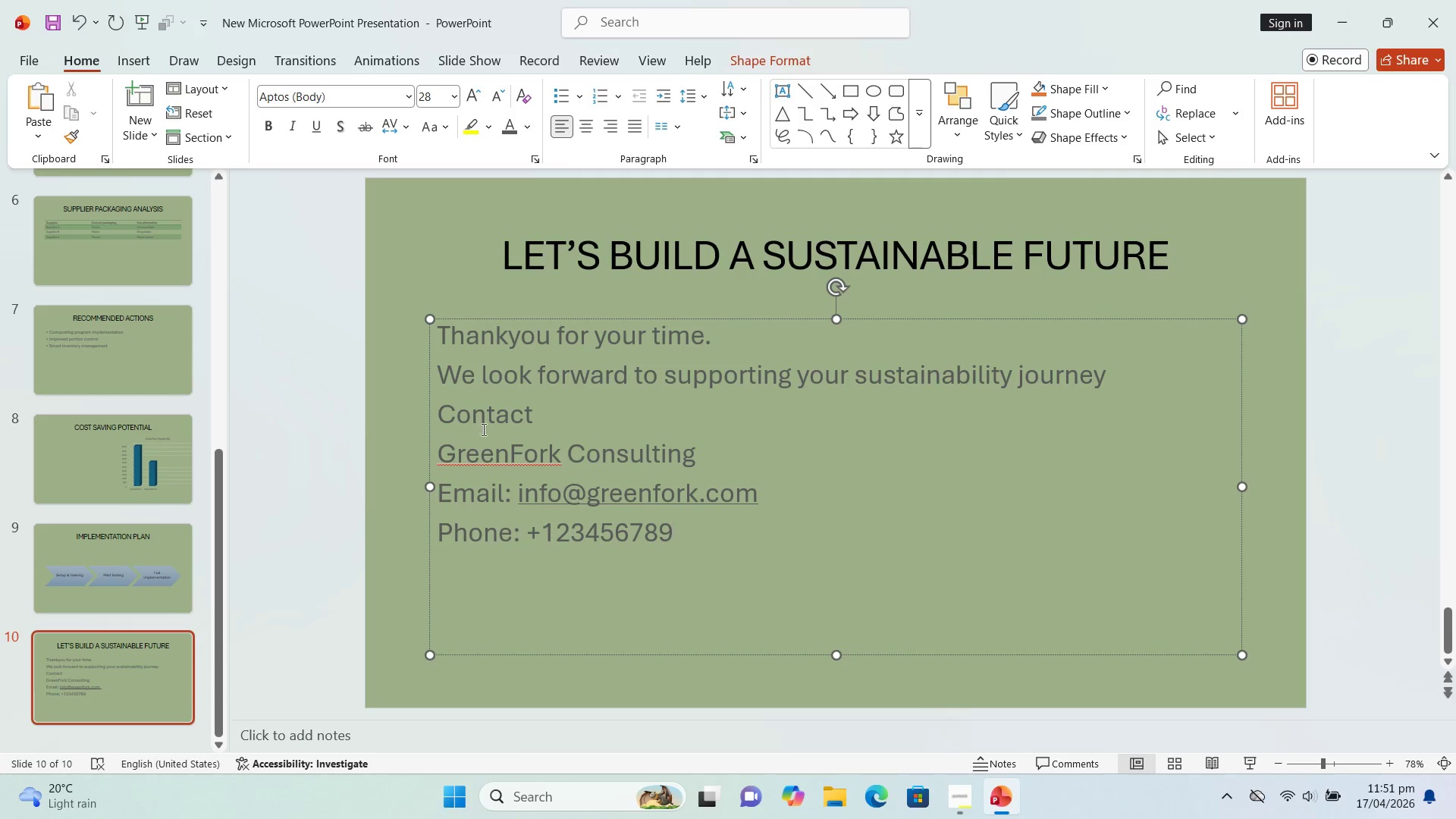 
left_click([488, 456])
 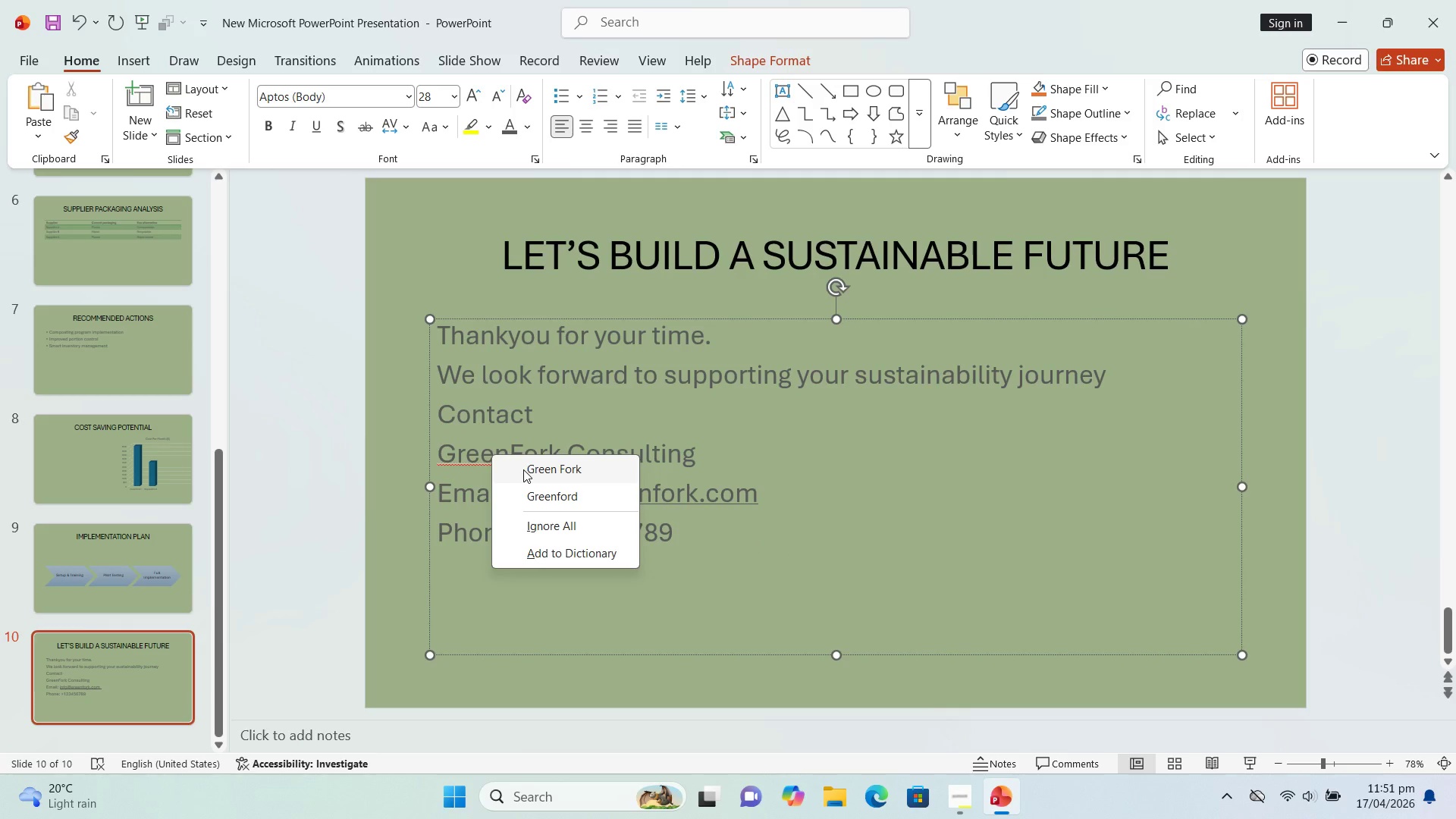 
left_click([532, 472])
 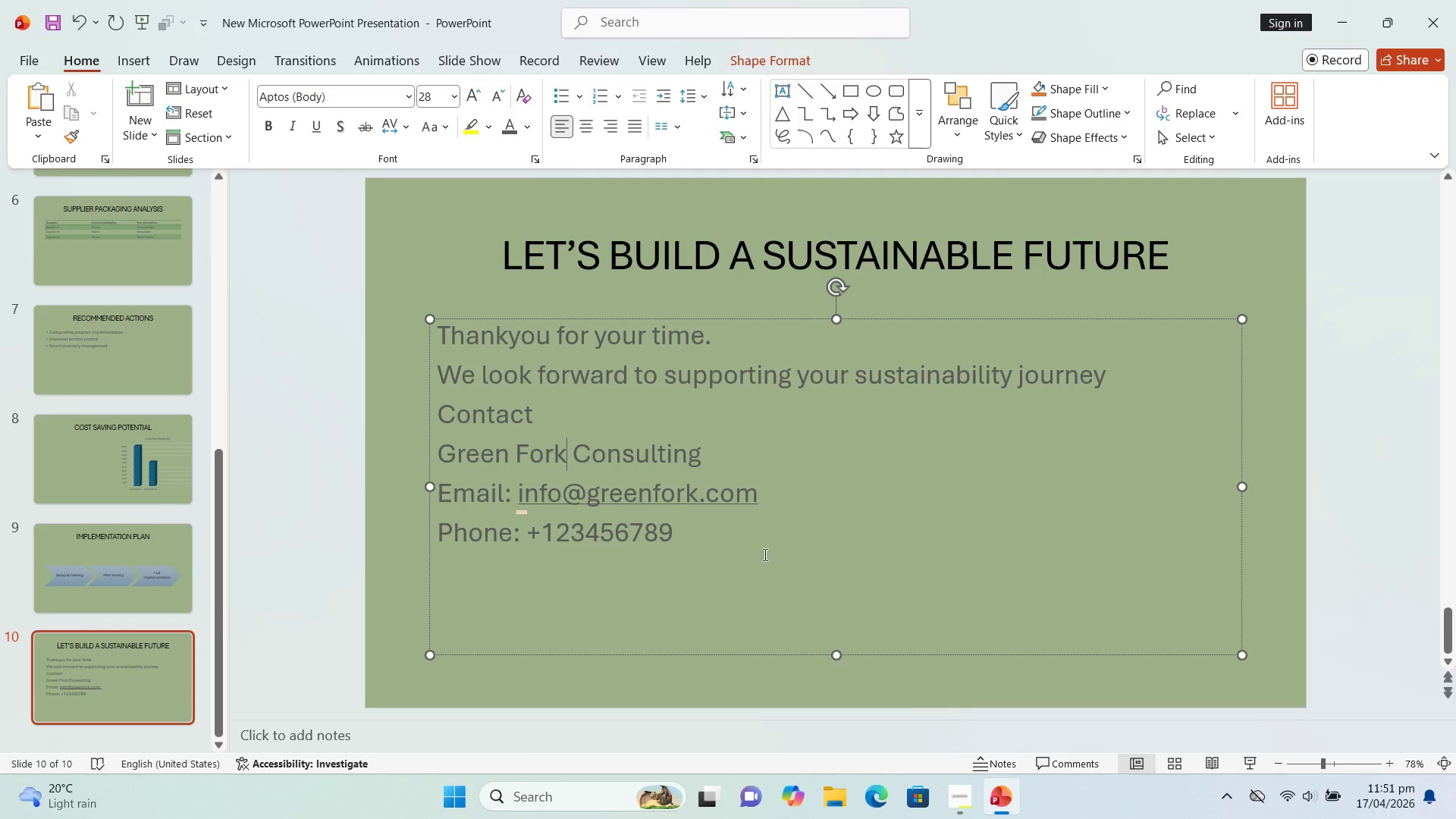 
left_click([757, 538])
 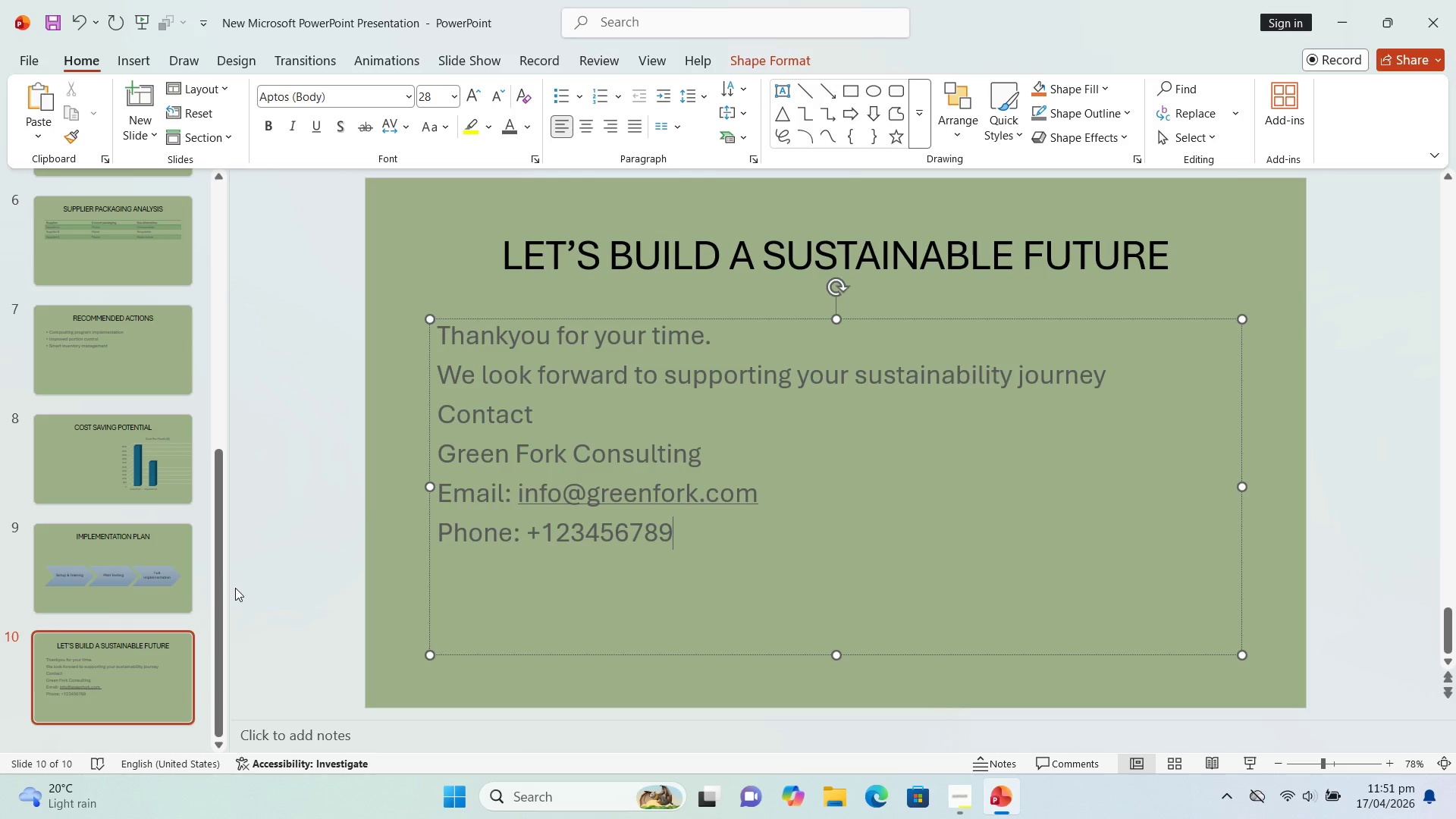 
left_click_drag(start_coordinate=[220, 598], to_coordinate=[228, 287])
 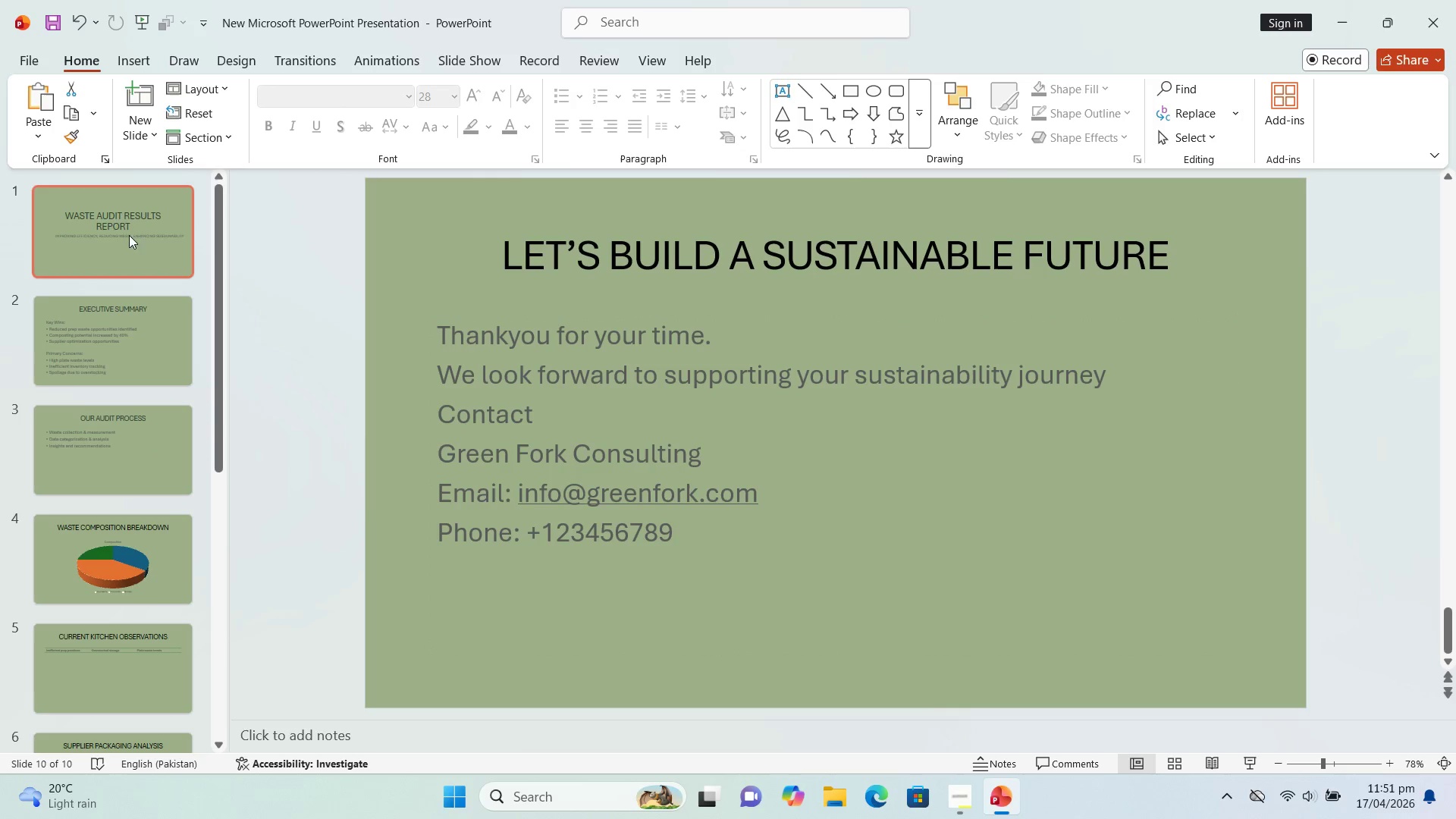 
left_click_drag(start_coordinate=[130, 234], to_coordinate=[125, 237])
 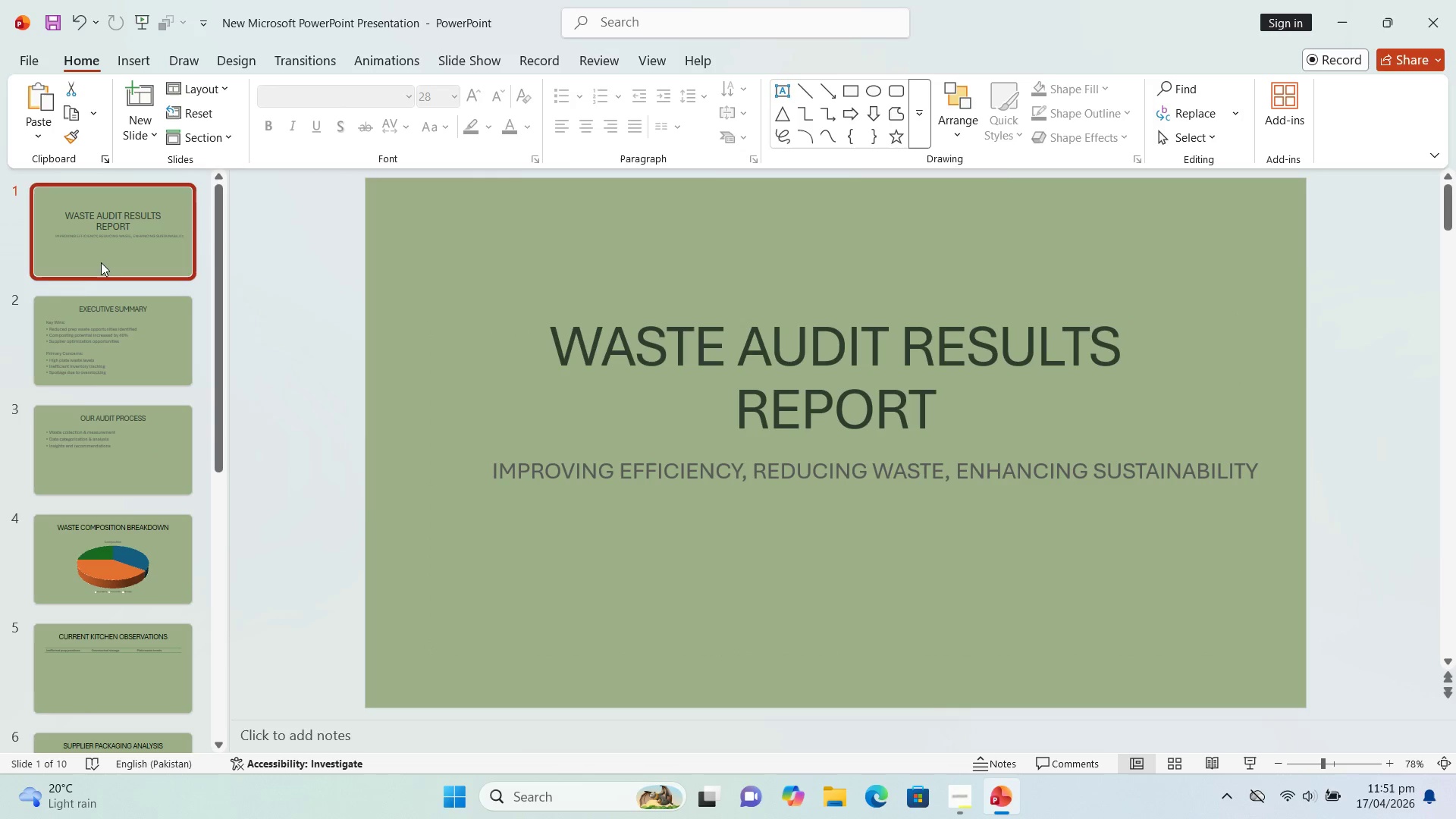 
mouse_move([73, 312])
 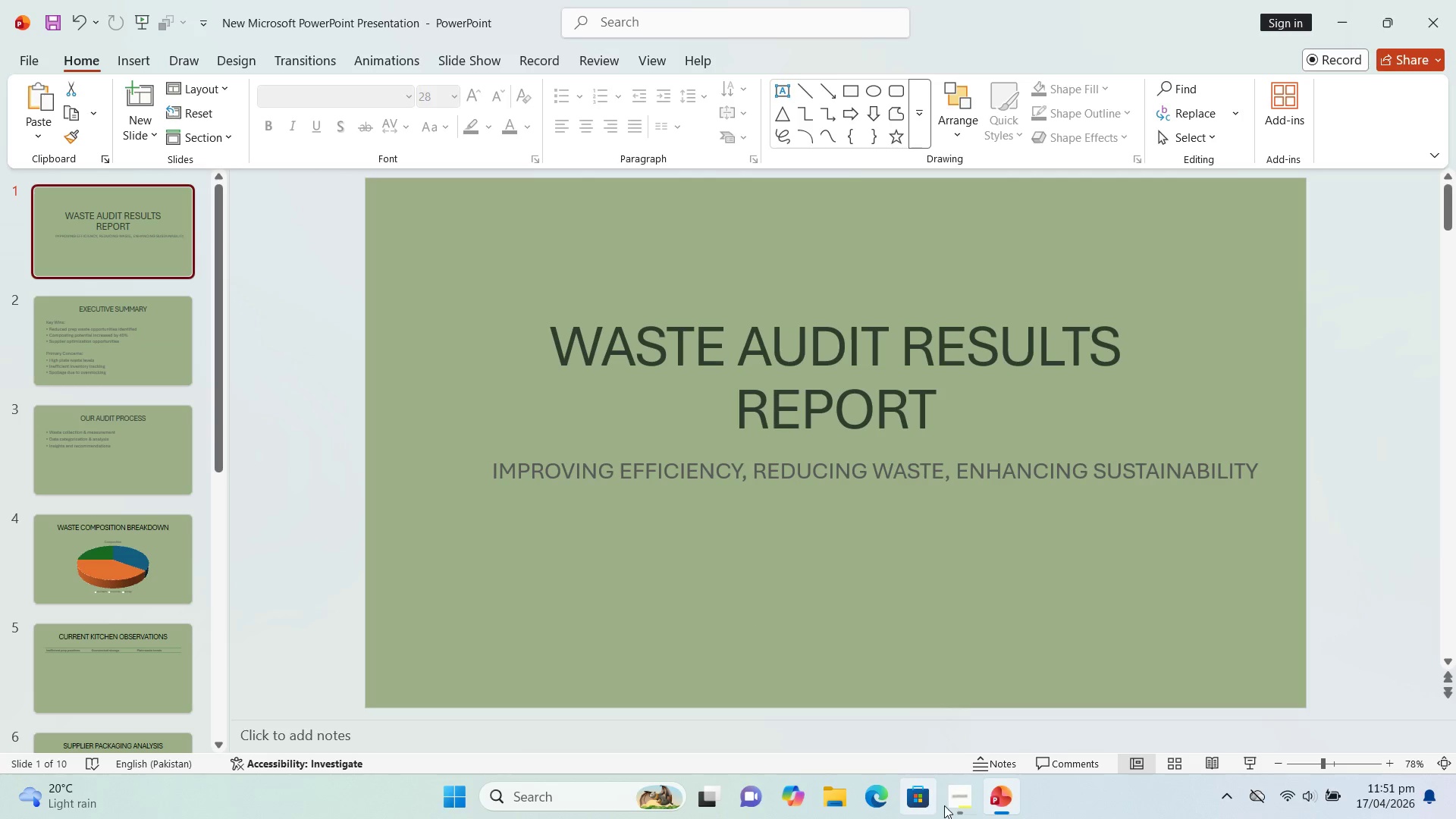 
left_click([958, 805])